 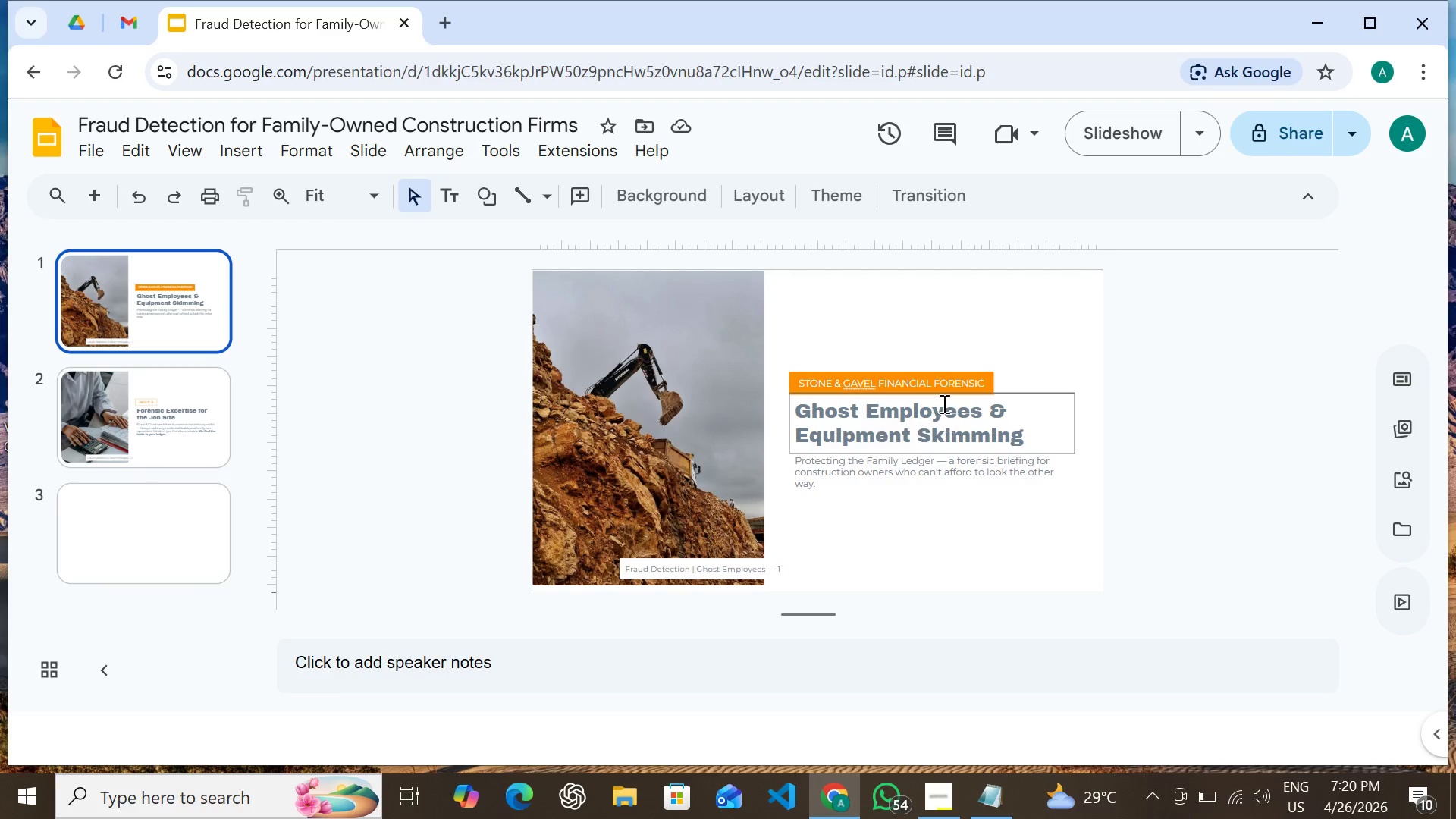 
left_click([947, 370])
 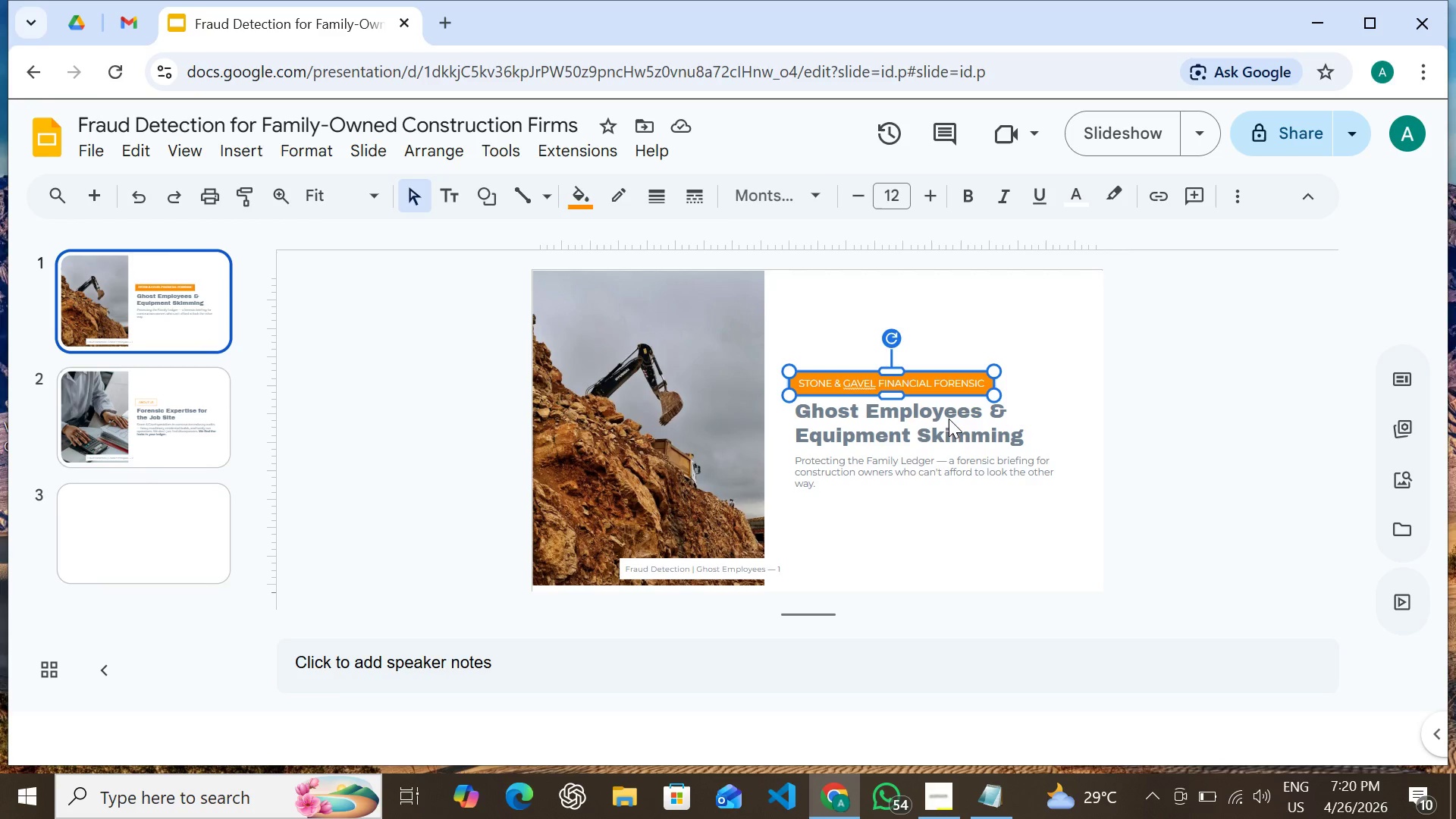 
hold_key(key=ShiftLeft, duration=1.52)
left_click([943, 423])
 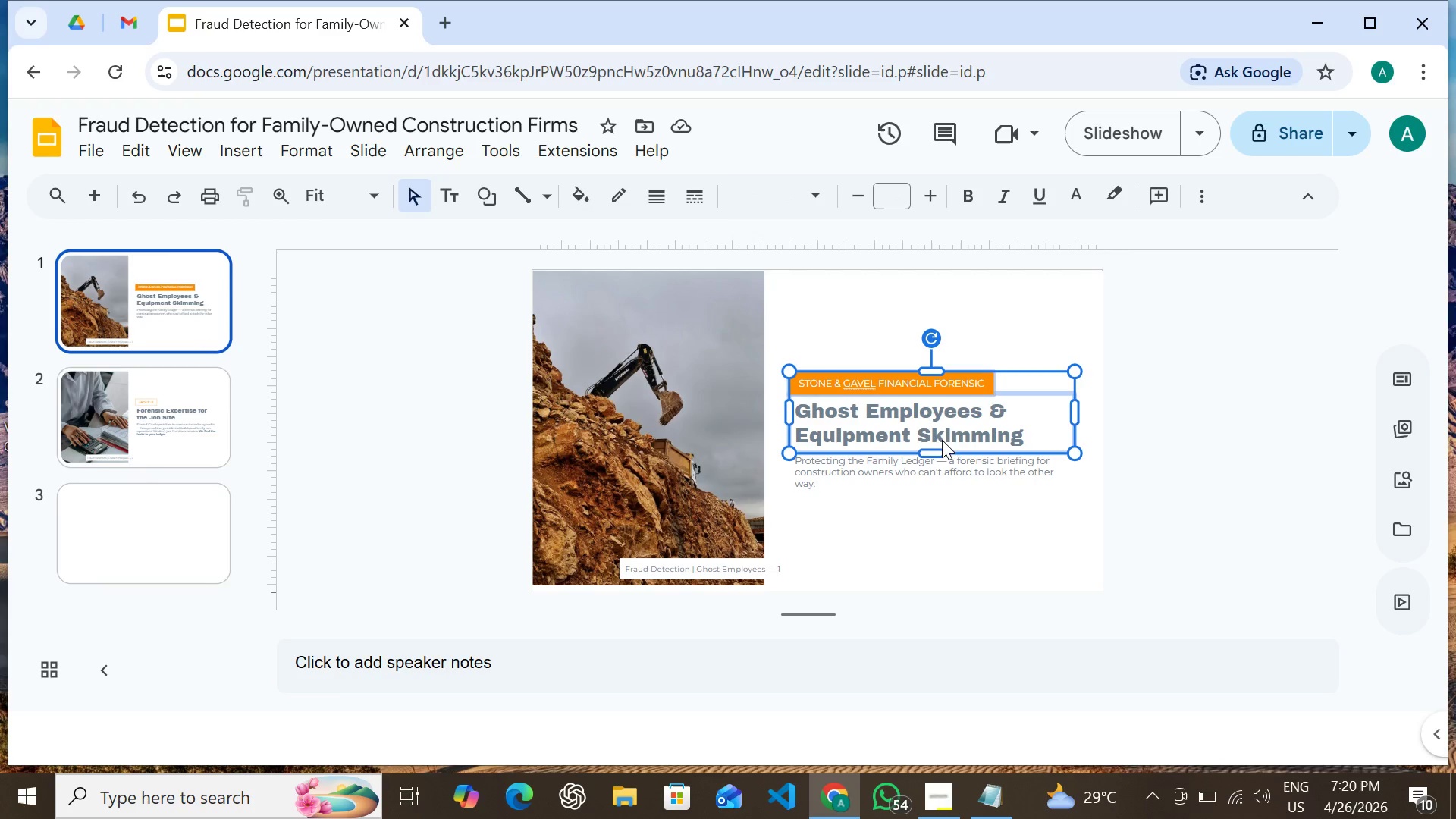 
hold_key(key=ShiftLeft, duration=1.06)
left_click([937, 458])
 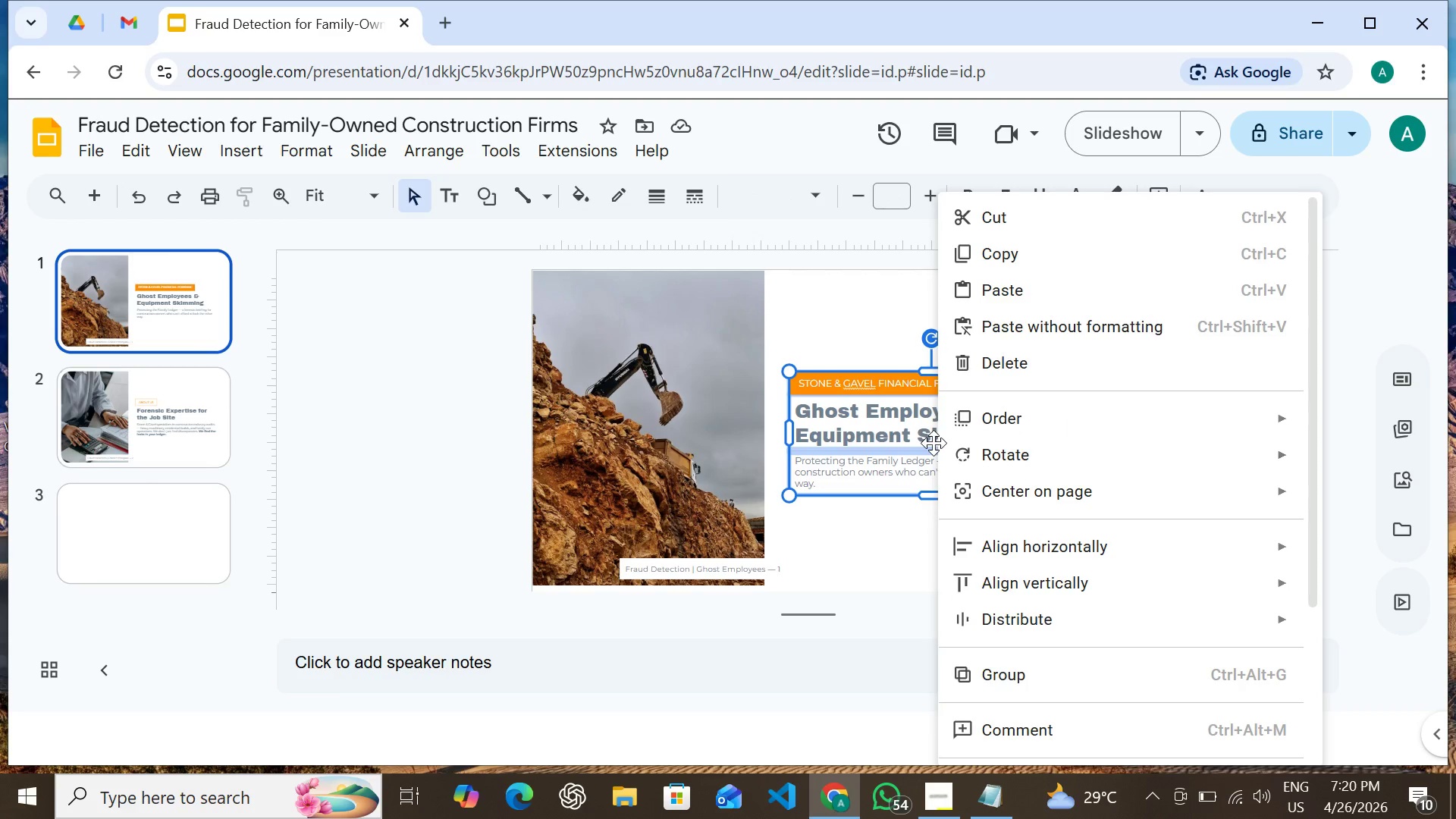 
hold_key(key=ShiftLeft, duration=1.52)
left_click([708, 561])
 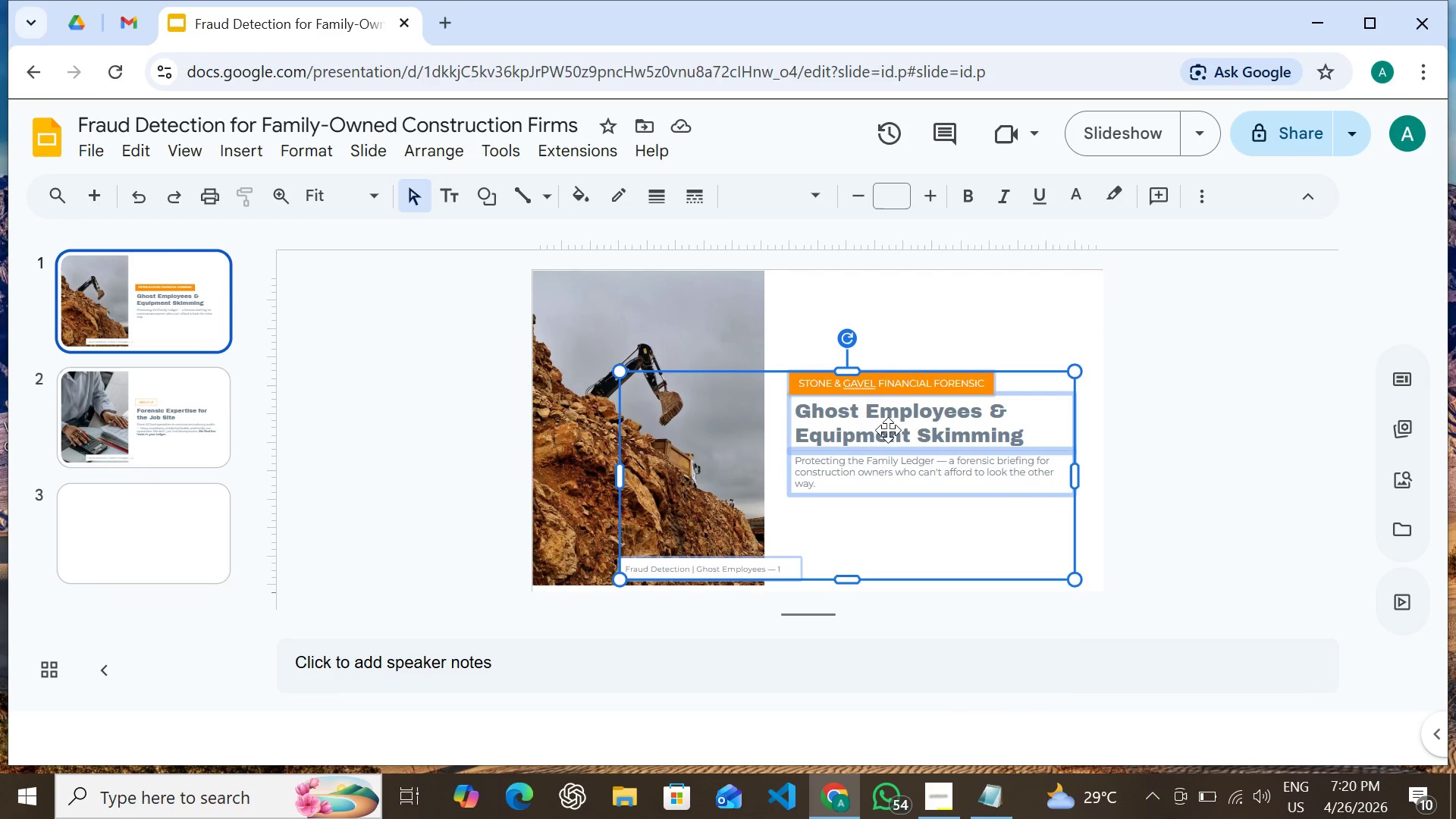 
key(Shift+ShiftLeft)
 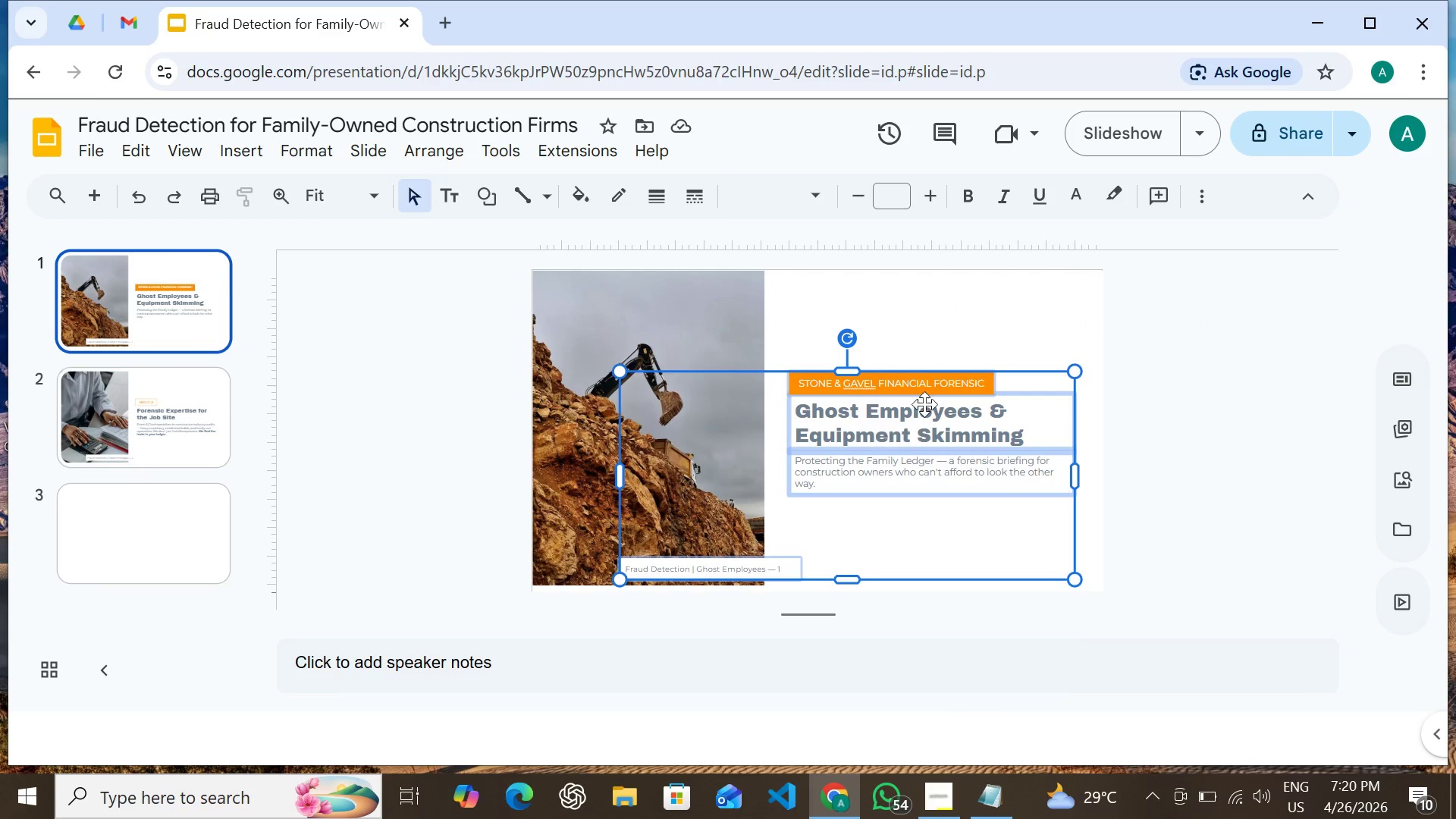 
key(Shift+ShiftLeft)
 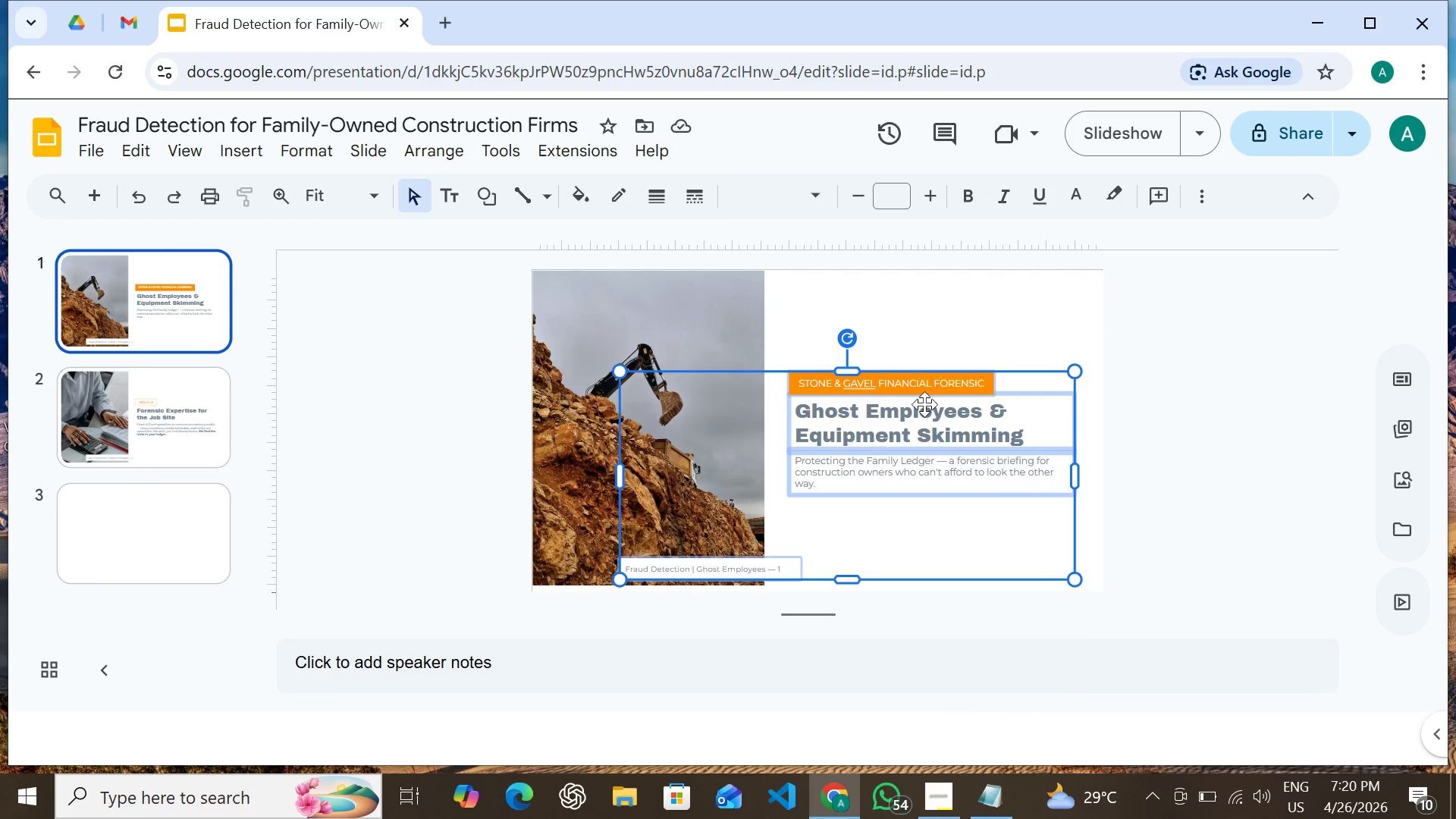 
key(Shift+ShiftLeft)
 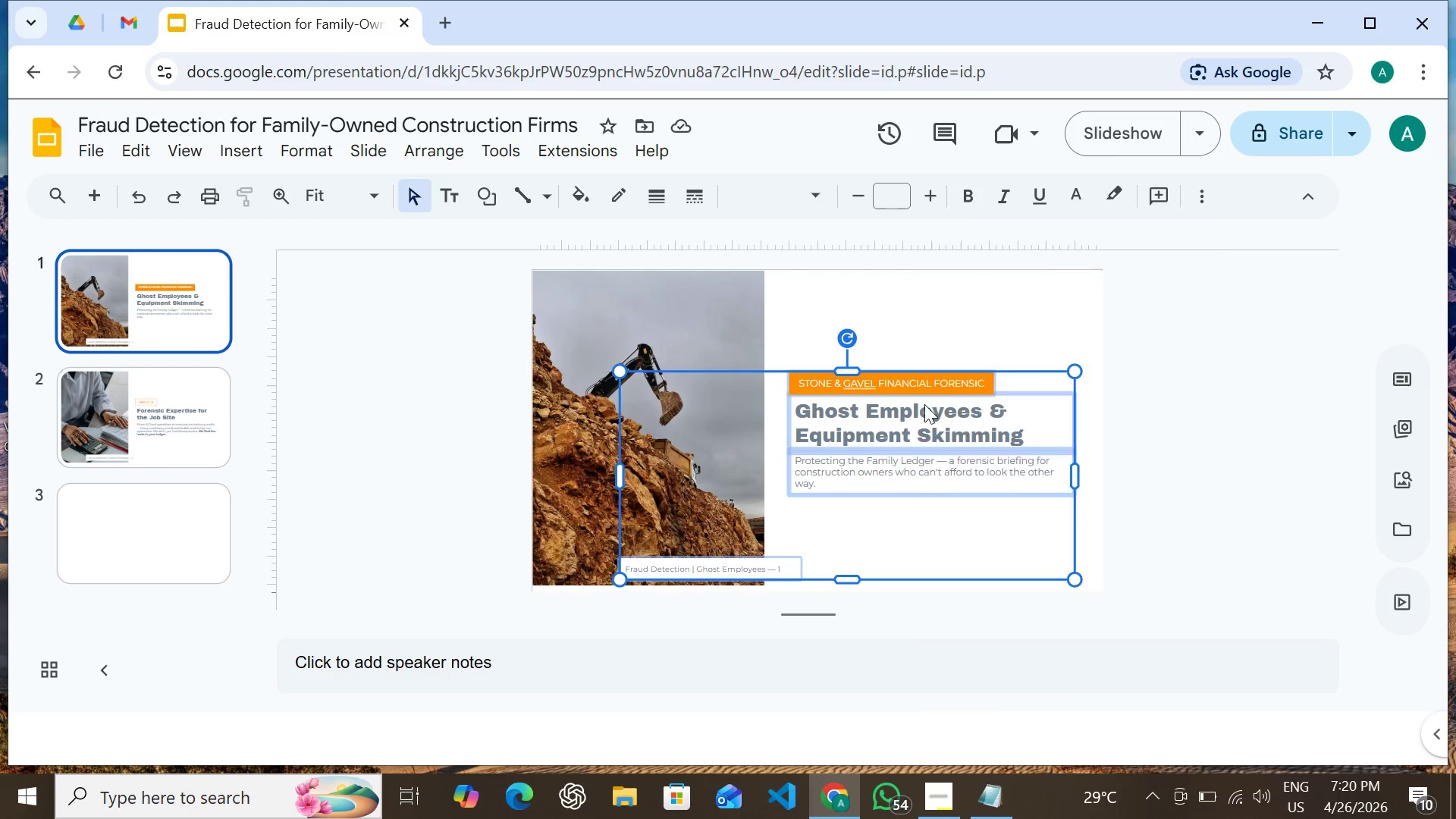 
right_click([924, 404])
 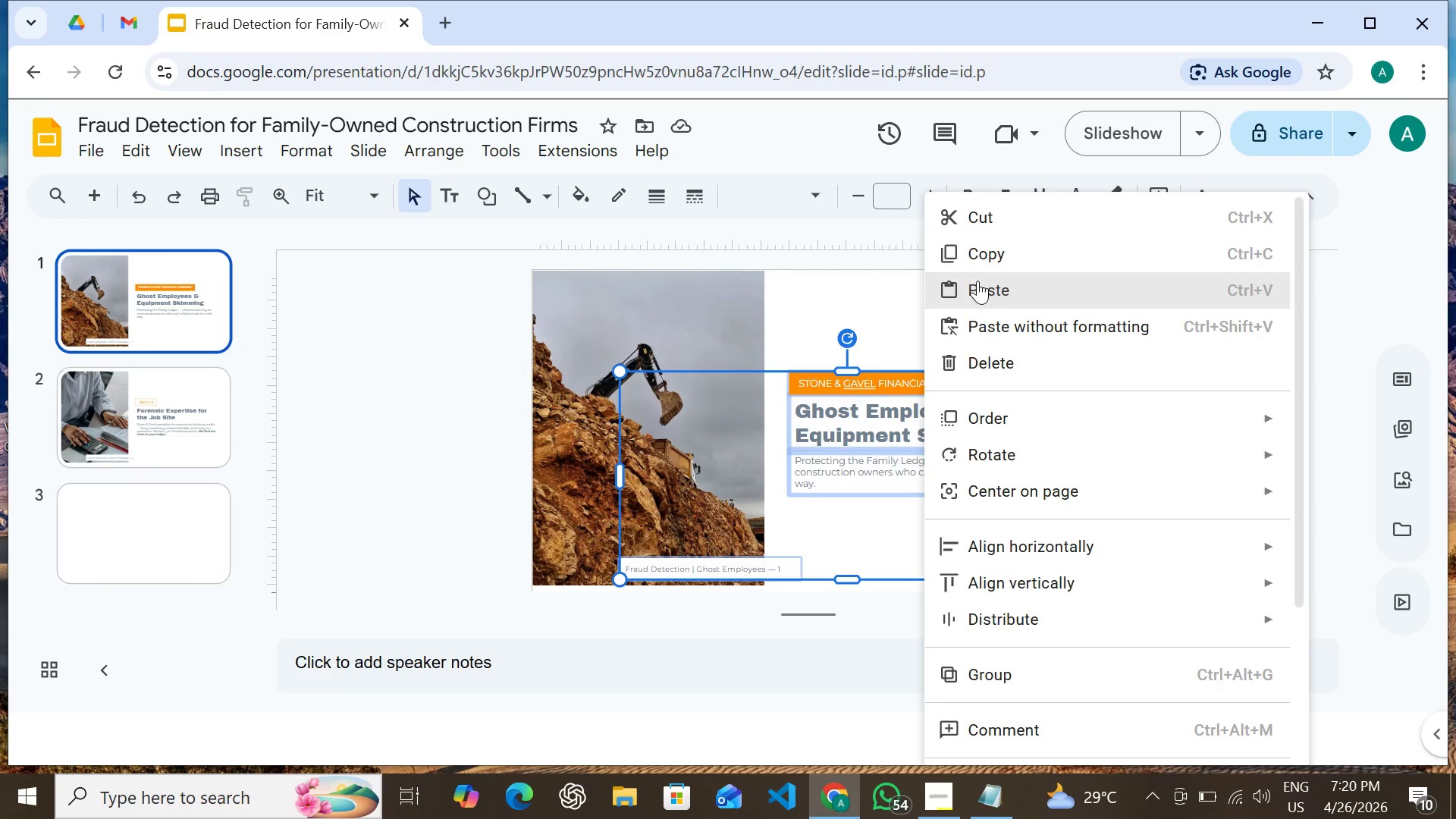 
left_click([985, 256])
 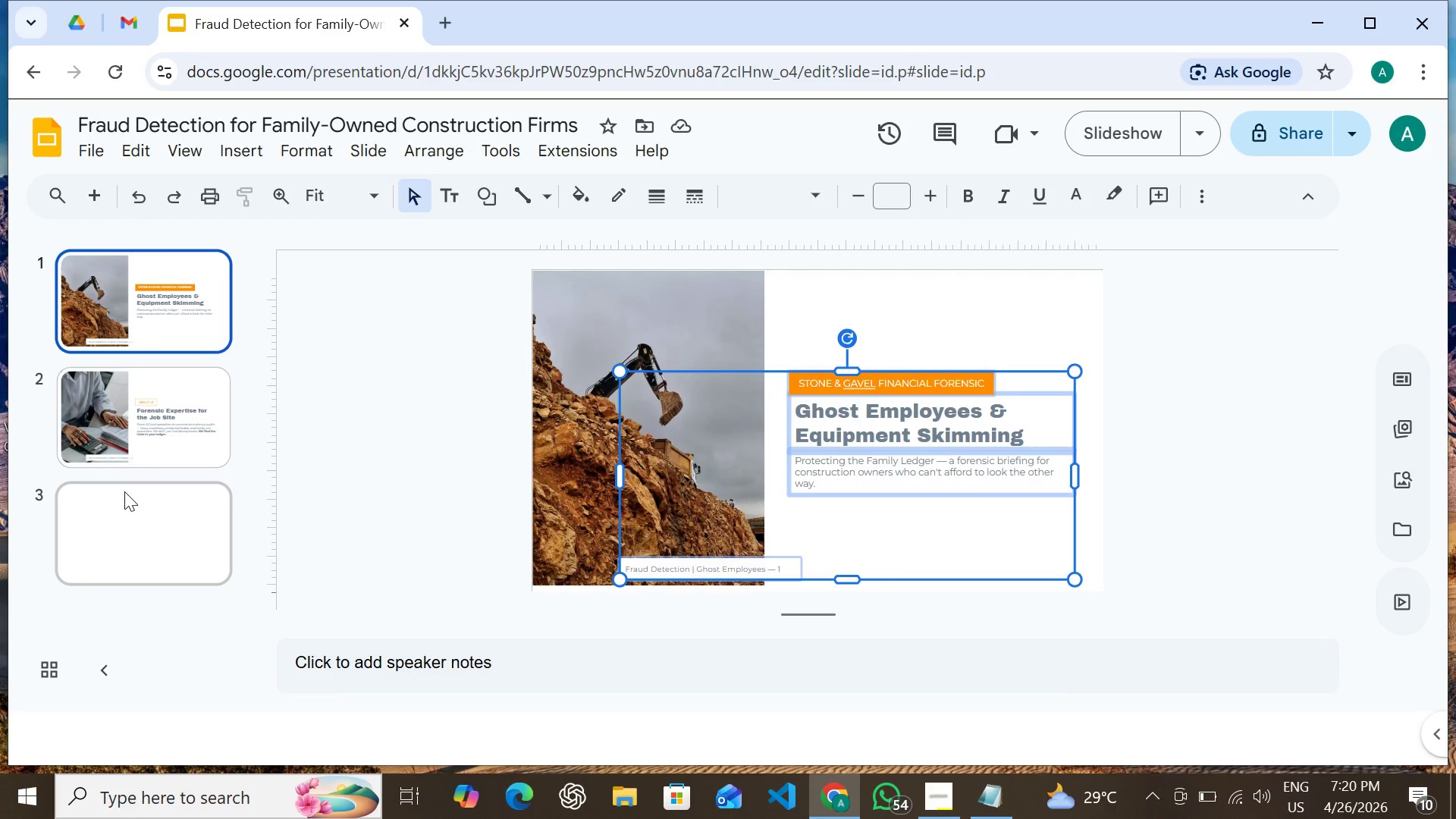 
left_click([124, 491])
 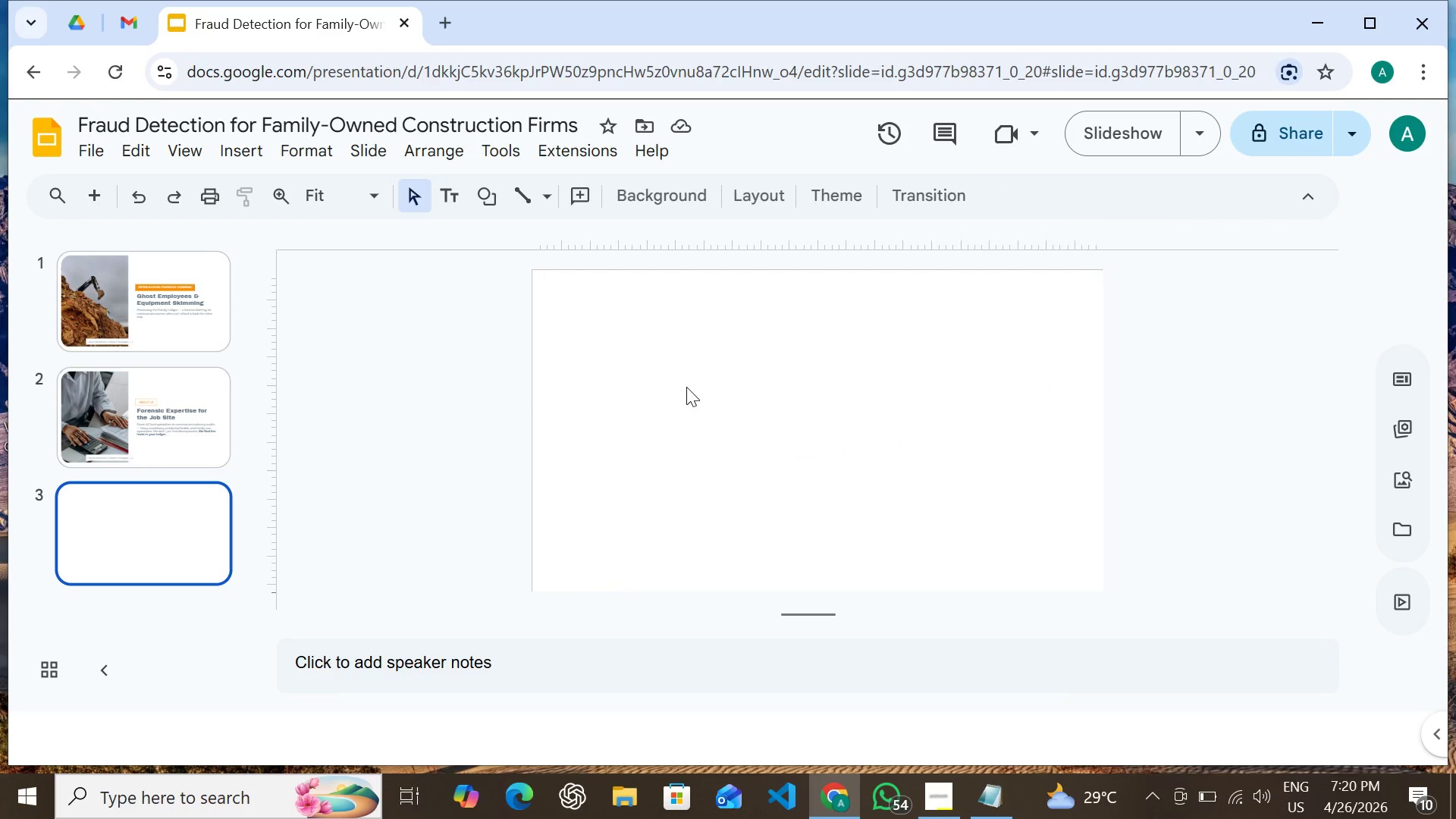 
right_click([686, 387])
 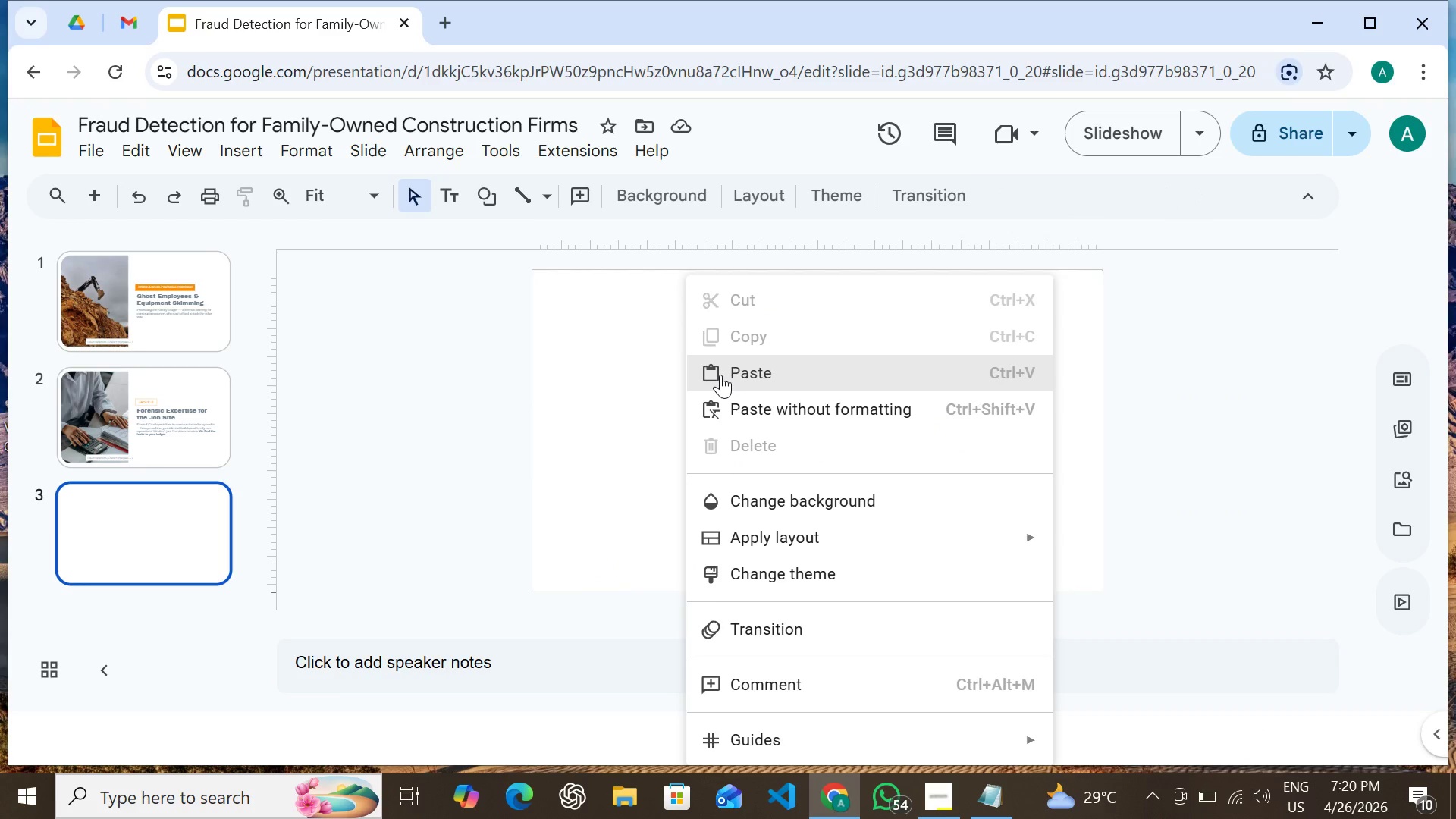 
left_click([721, 375])
 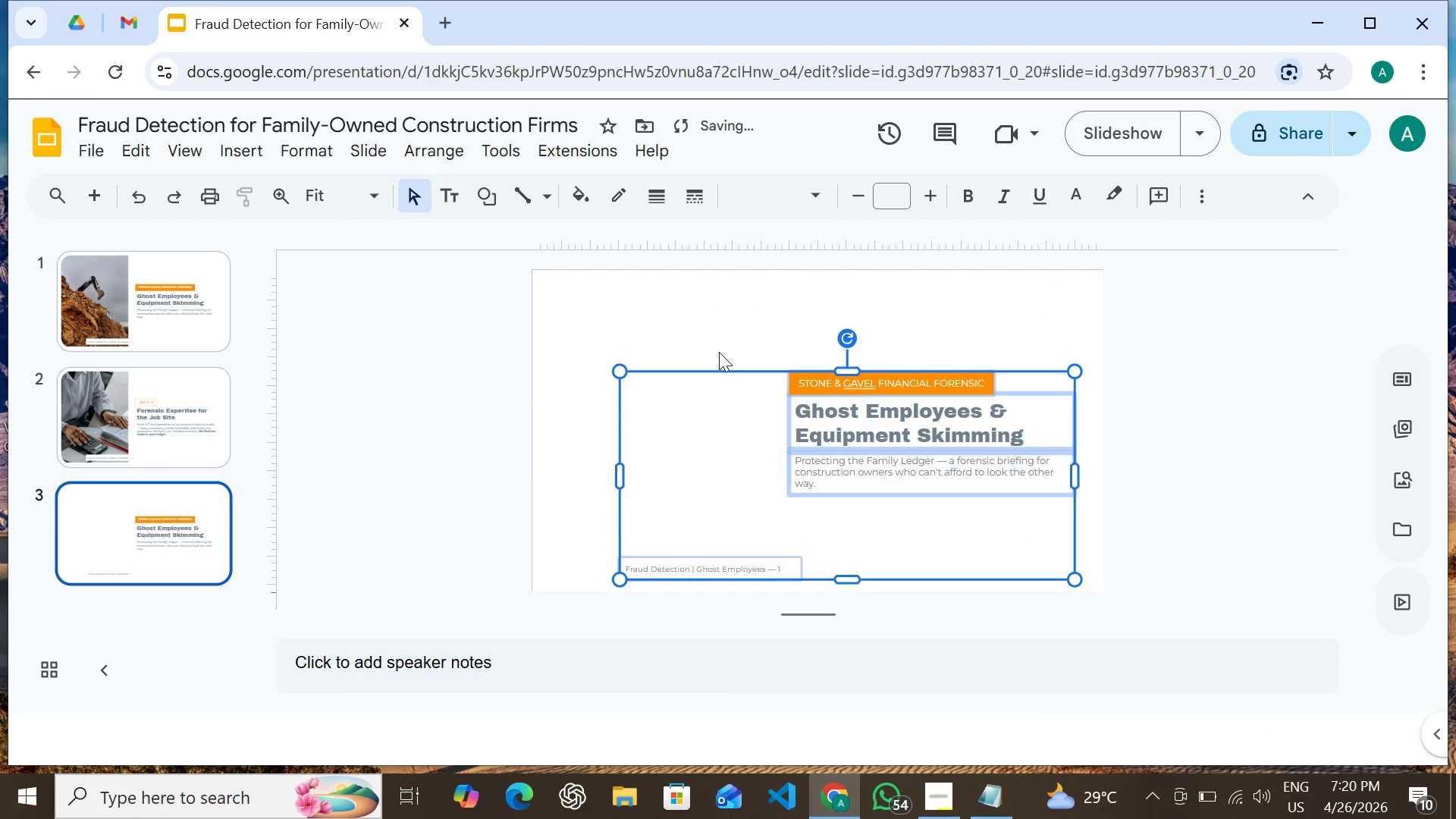 
left_click([719, 349])
 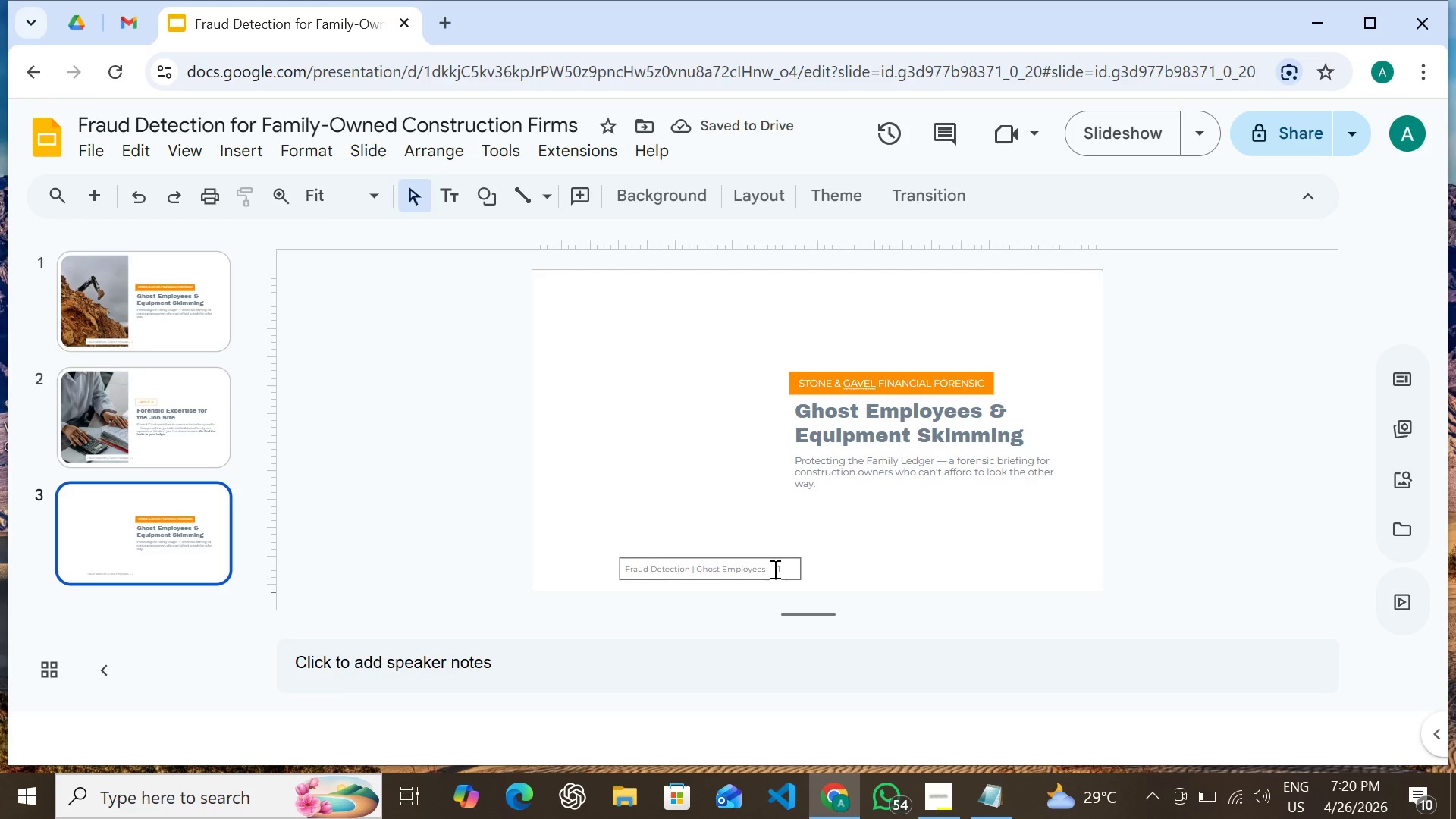 
left_click([780, 567])
 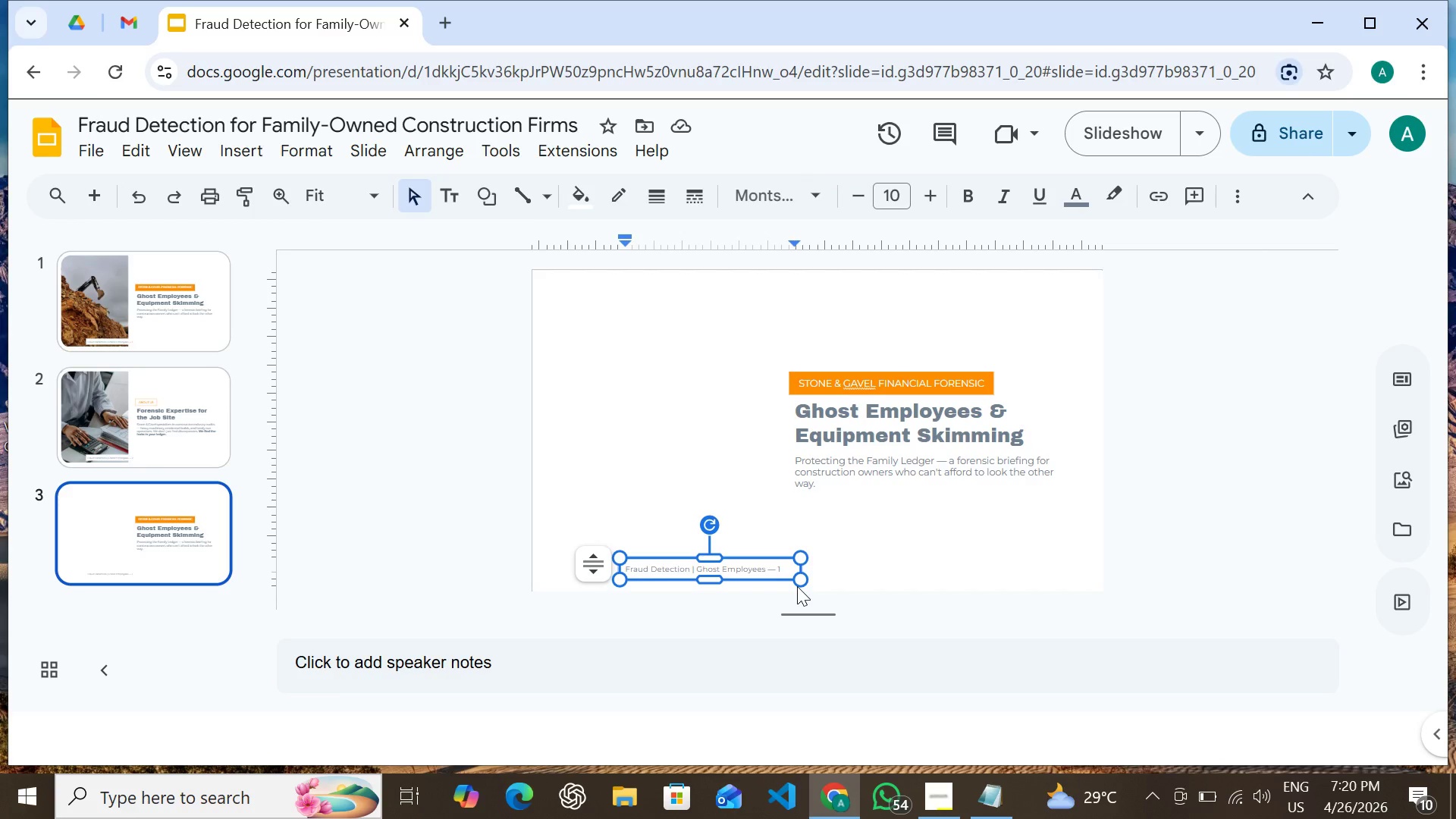 
key(Backspace)
 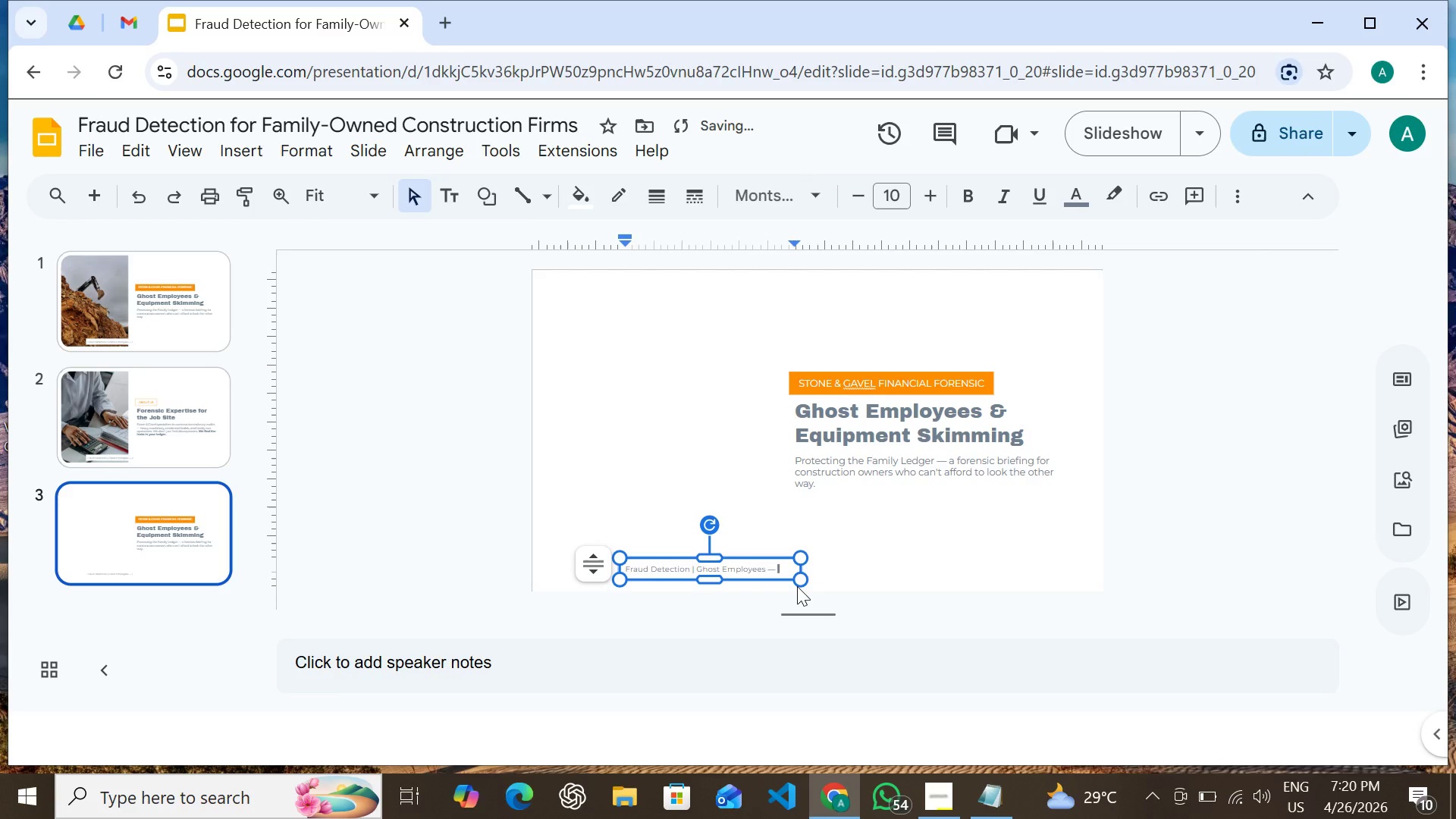 
key(3)
 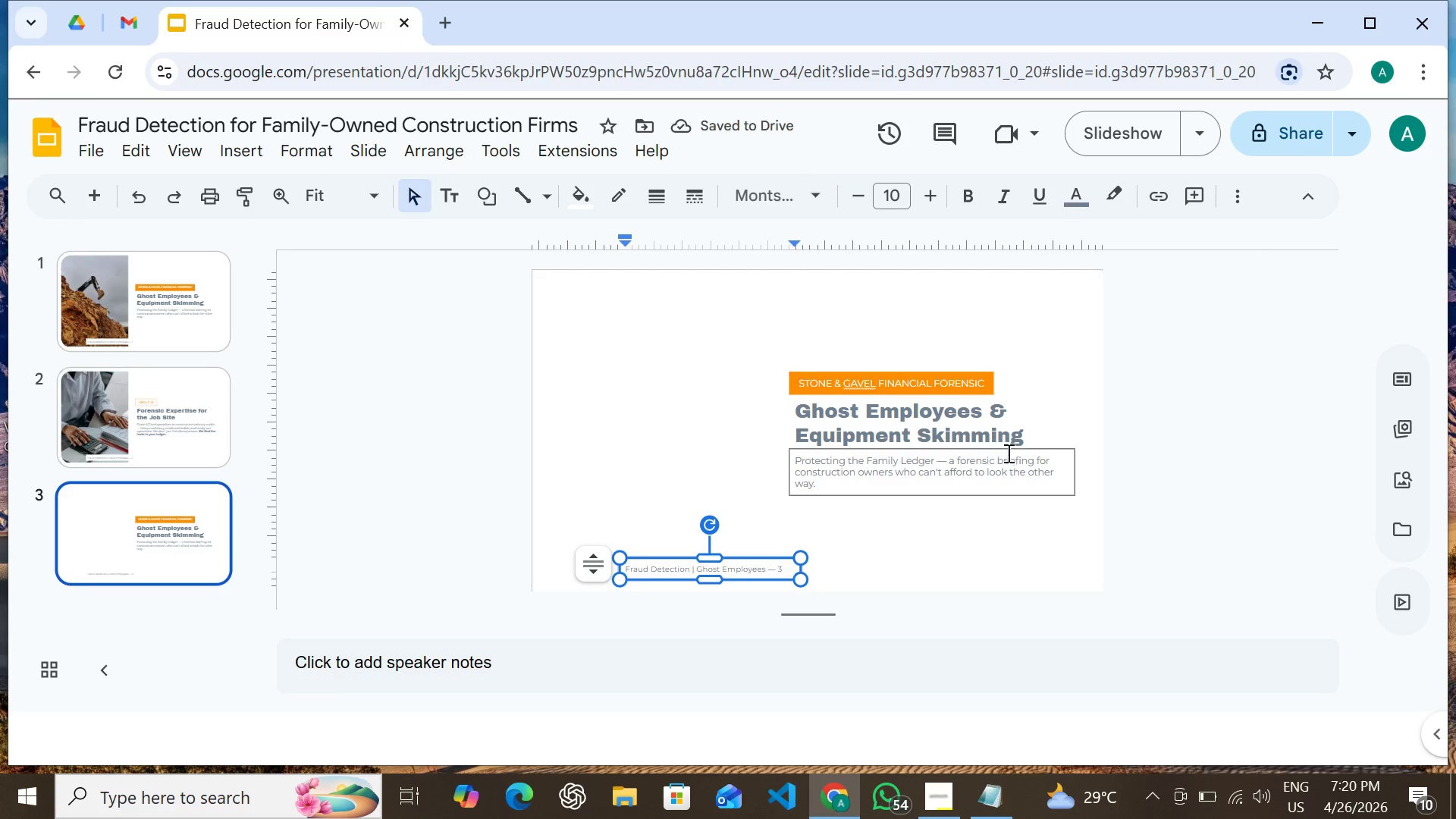 
left_click([1005, 448])
 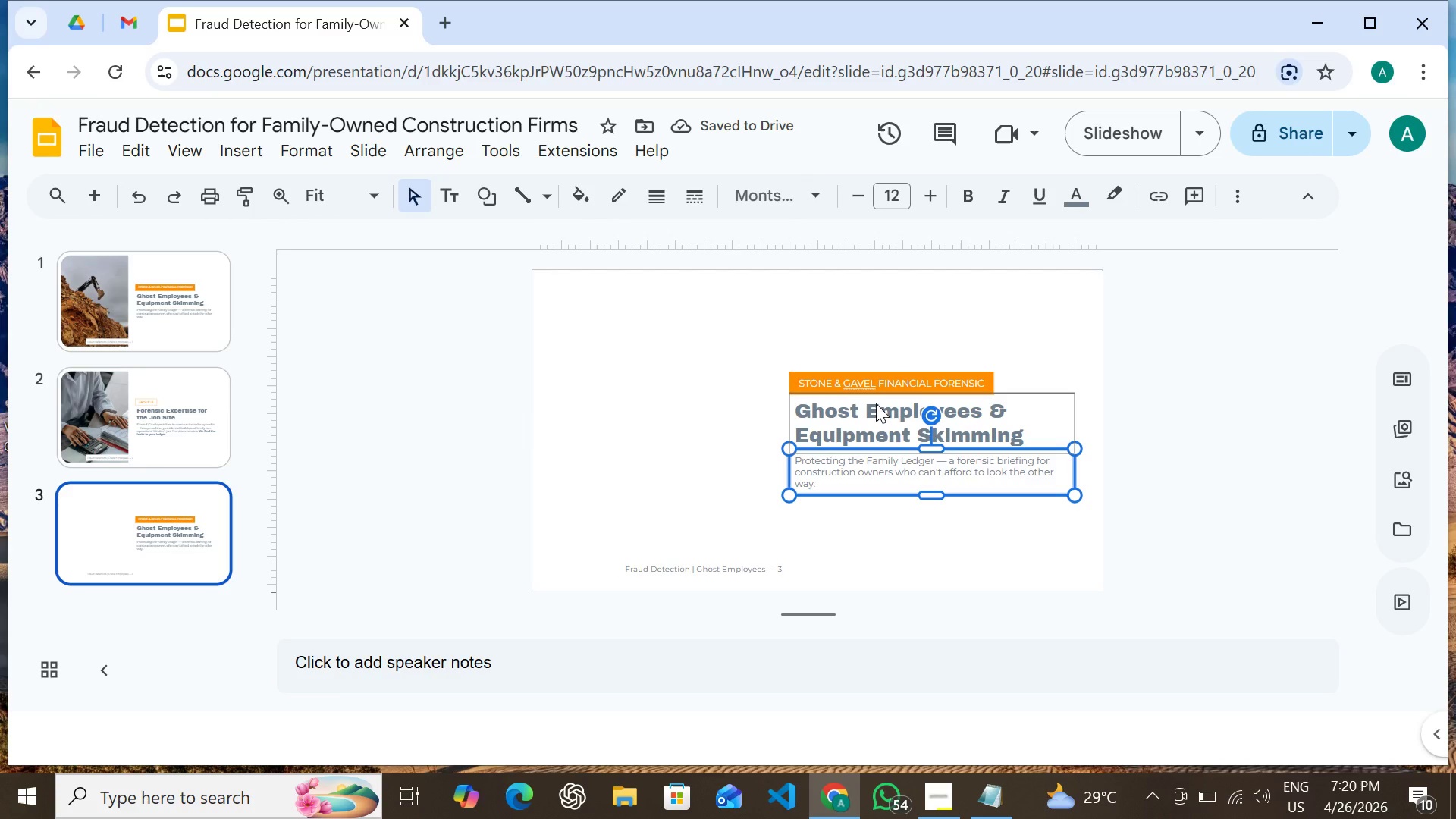 
hold_key(key=ShiftLeft, duration=1.53)
left_click([875, 401])
 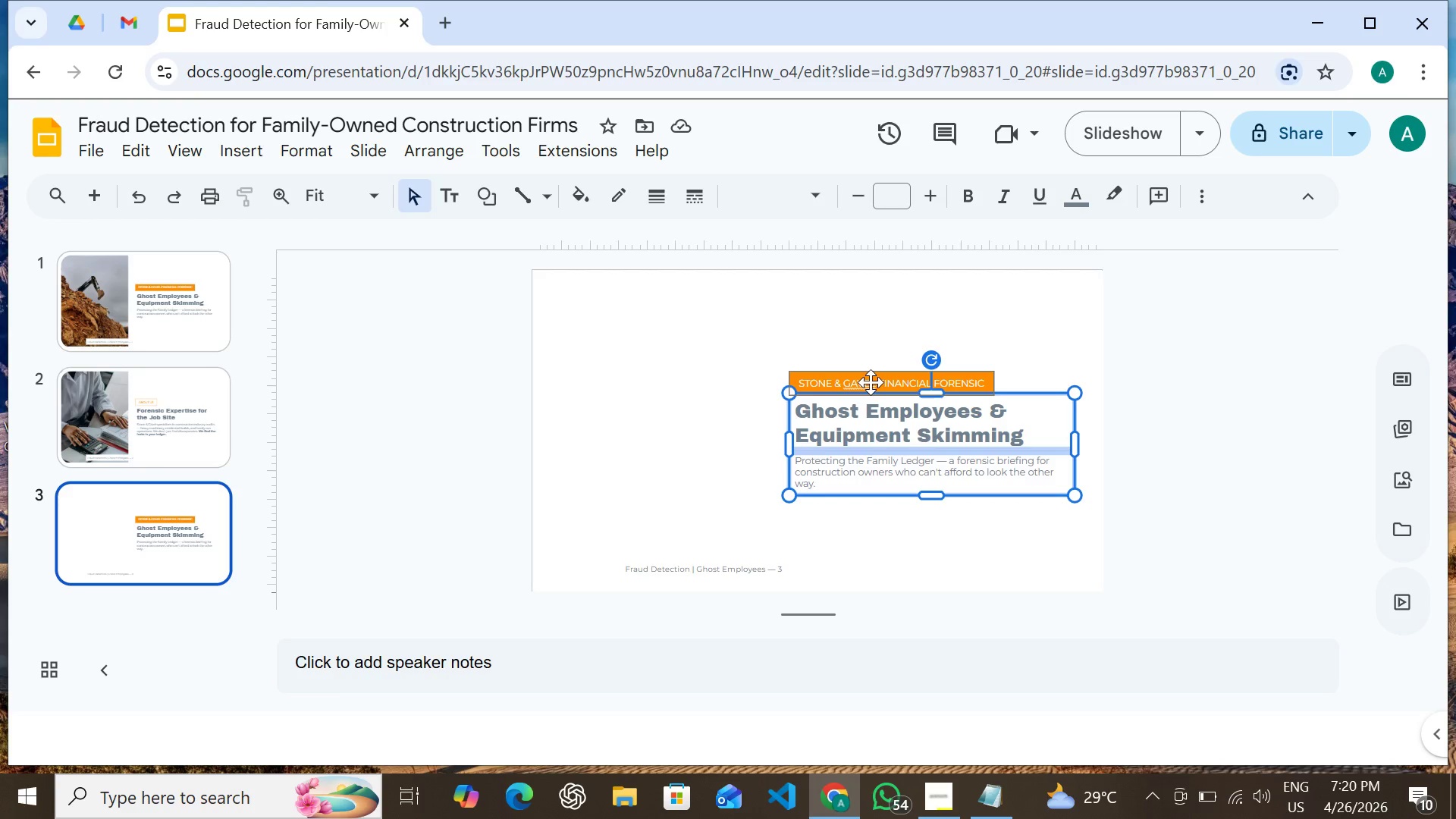 
hold_key(key=ShiftLeft, duration=0.56)
left_click([871, 382])
 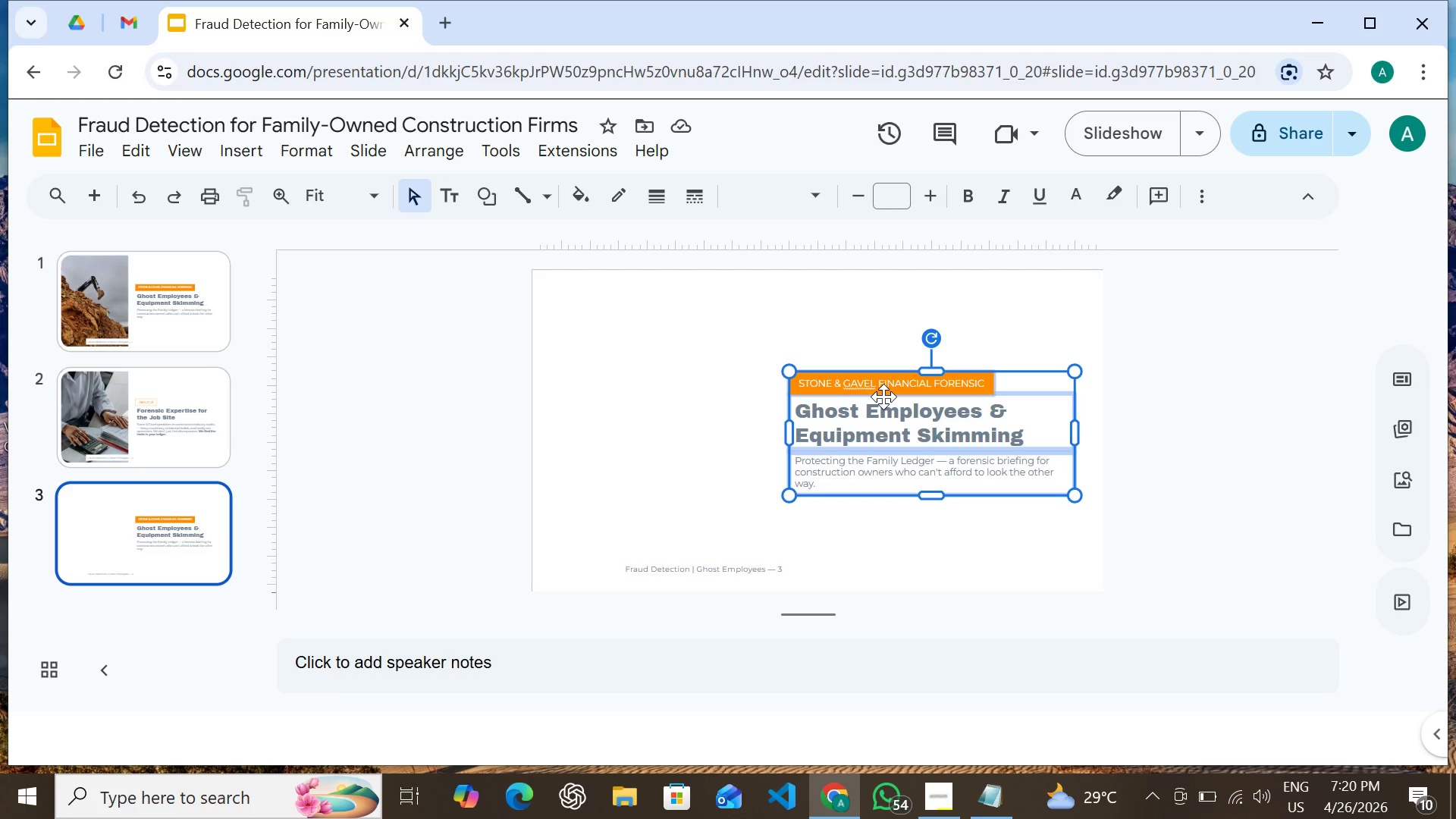 
left_click_drag(start_coordinate=[883, 397], to_coordinate=[655, 317])
 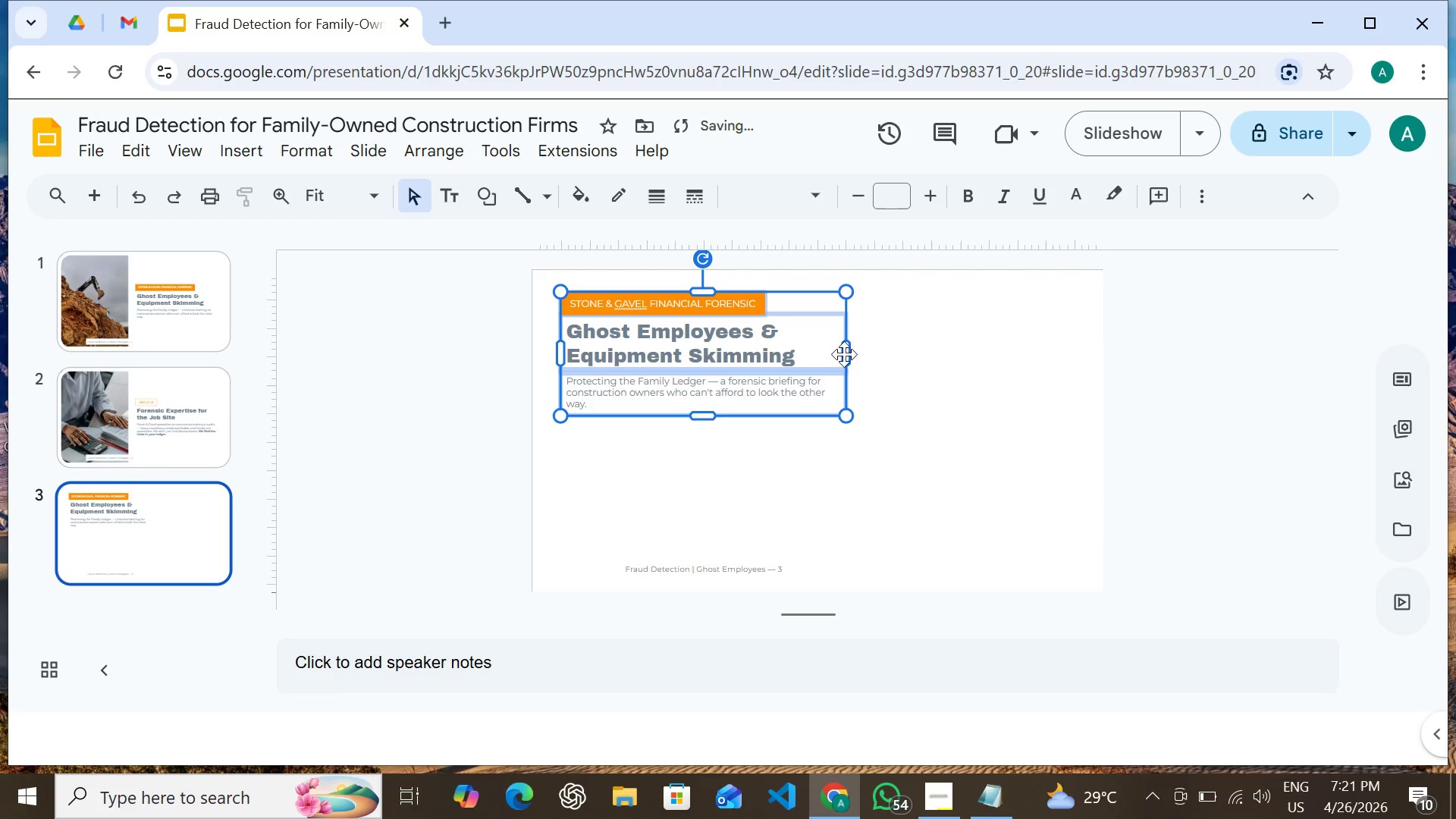 
left_click_drag(start_coordinate=[848, 354], to_coordinate=[1075, 351])
 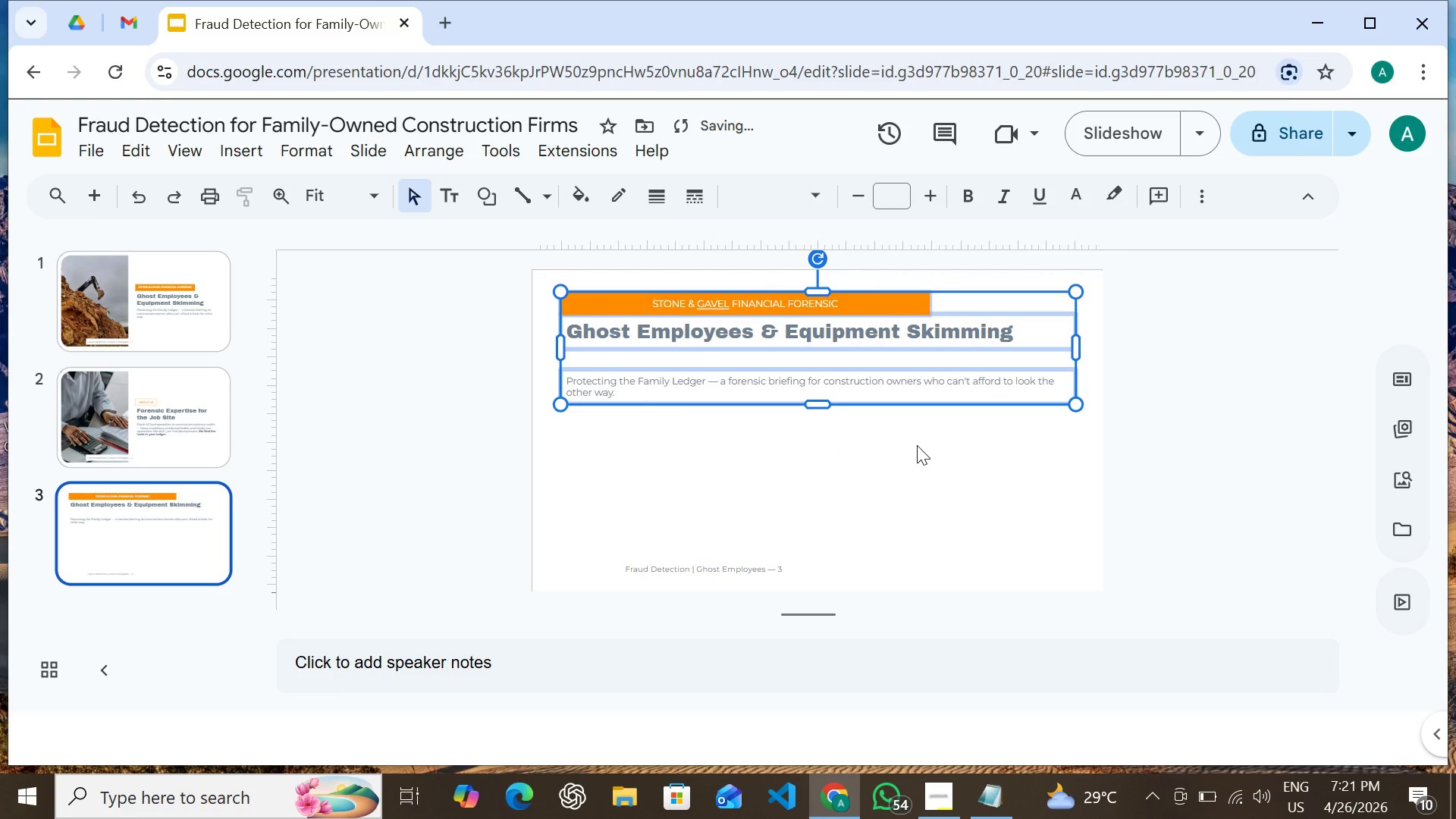 
left_click([917, 444])
 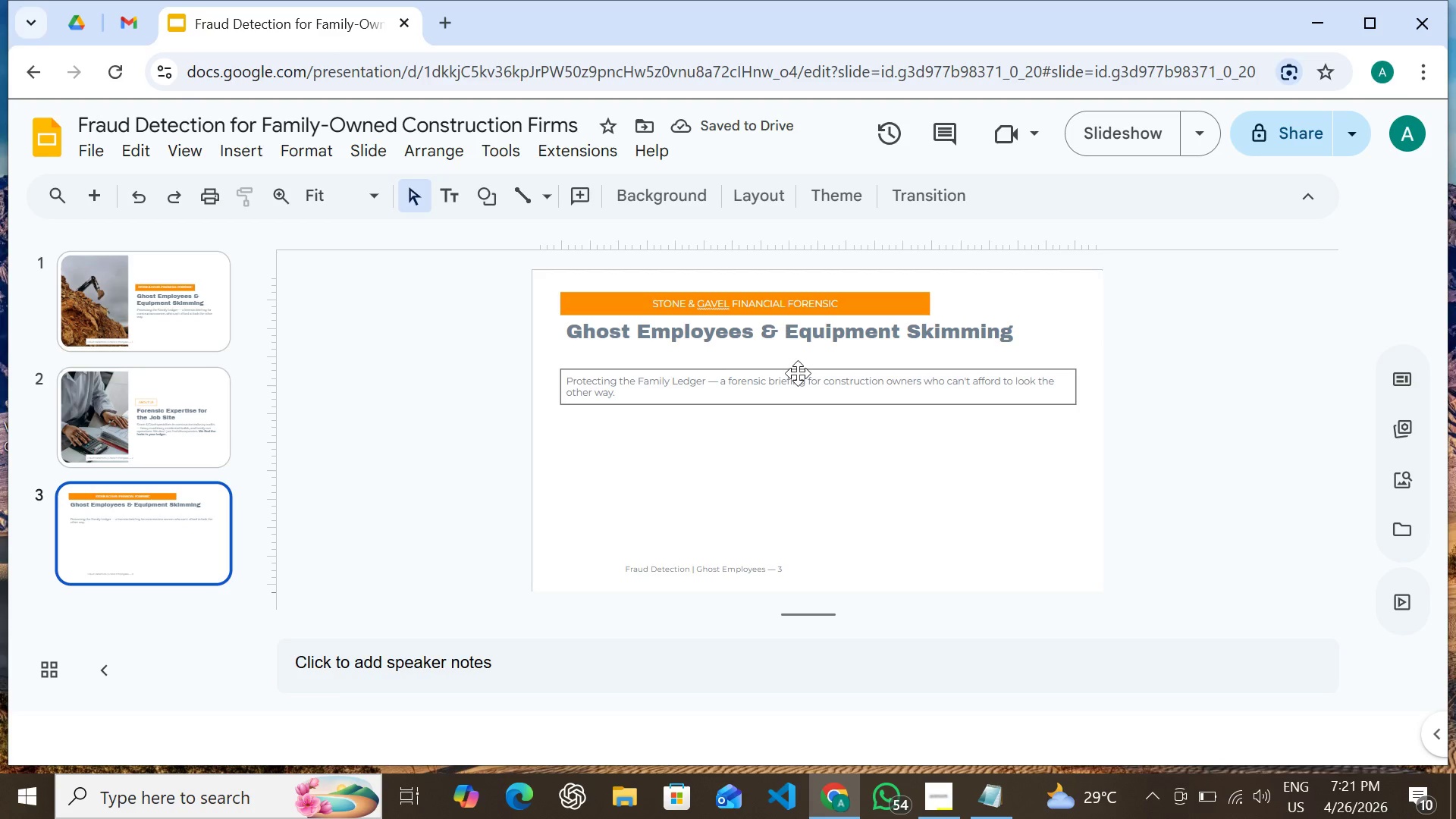 
left_click([799, 372])
 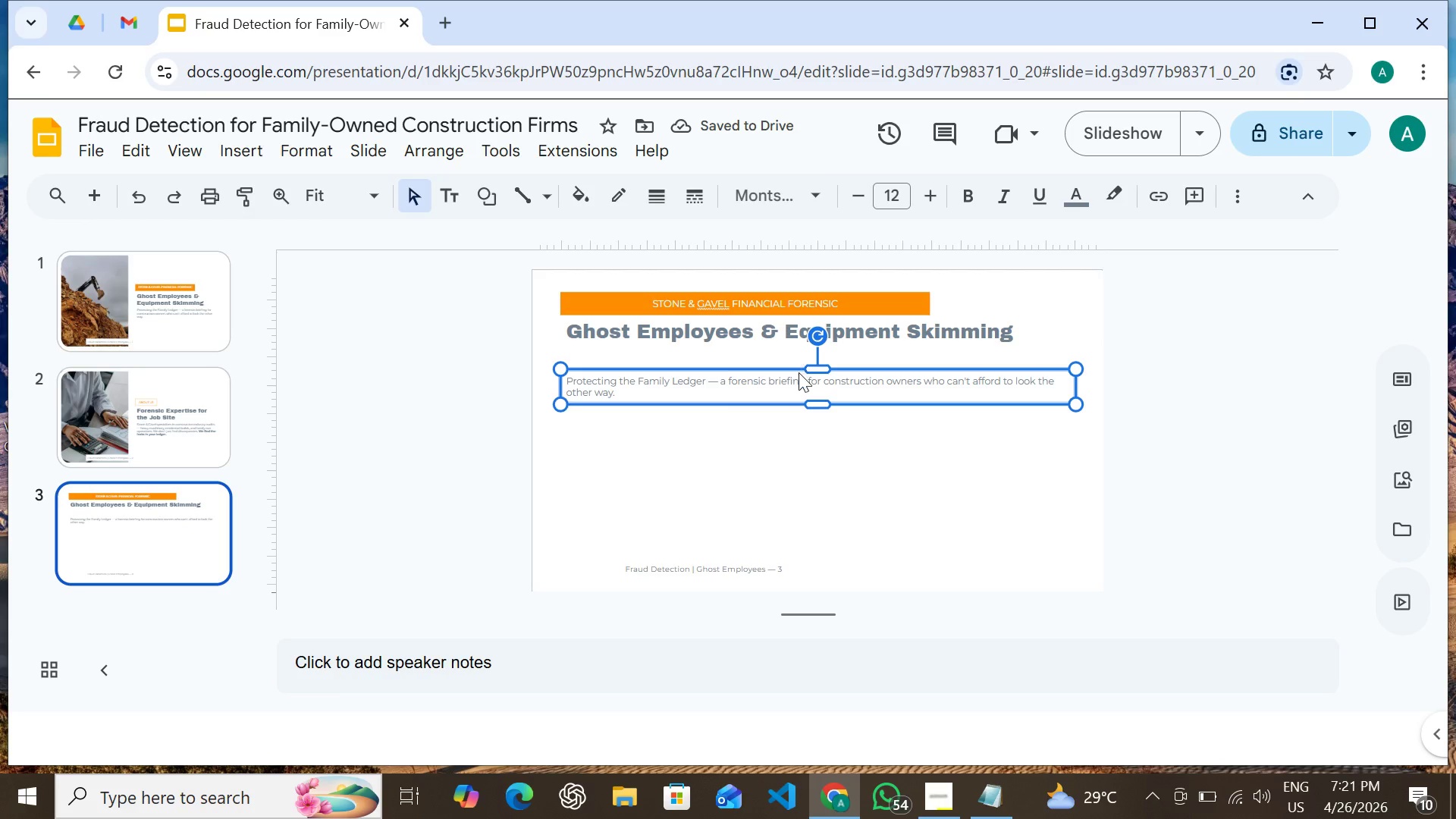 
key(Shift+ArrowUp)
 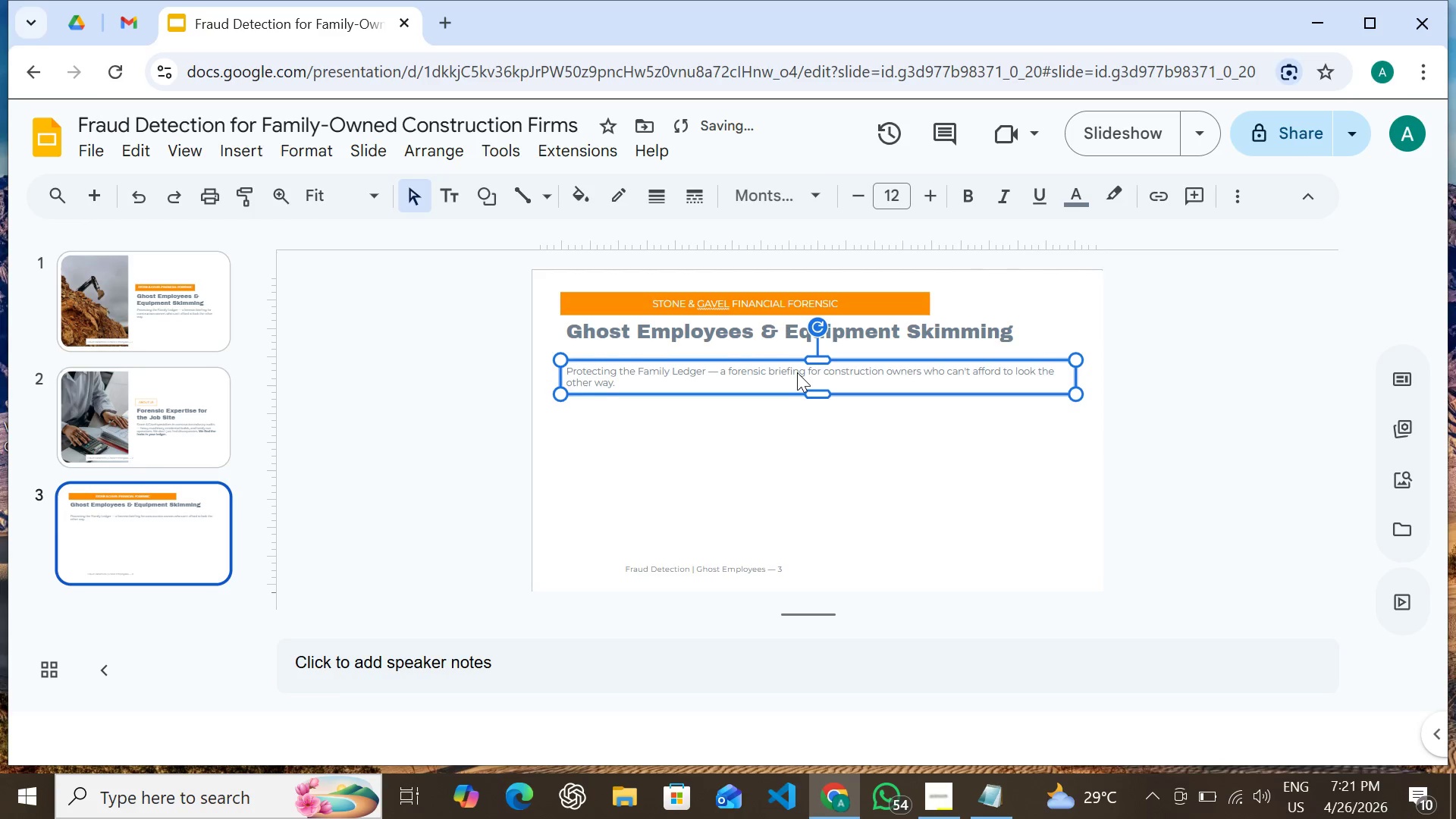 
key(Shift+ArrowUp)
 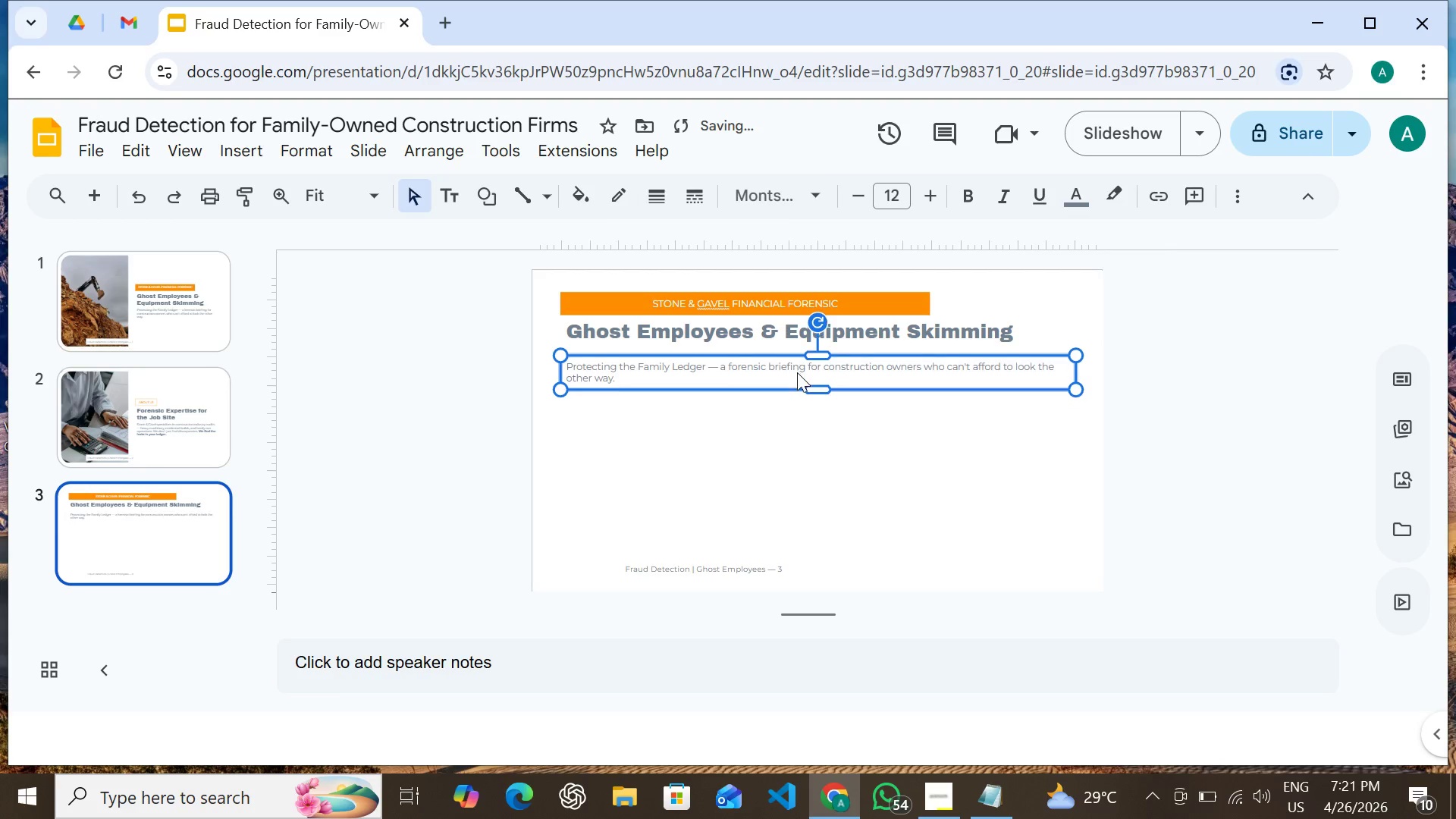 
key(Shift+ArrowUp)
 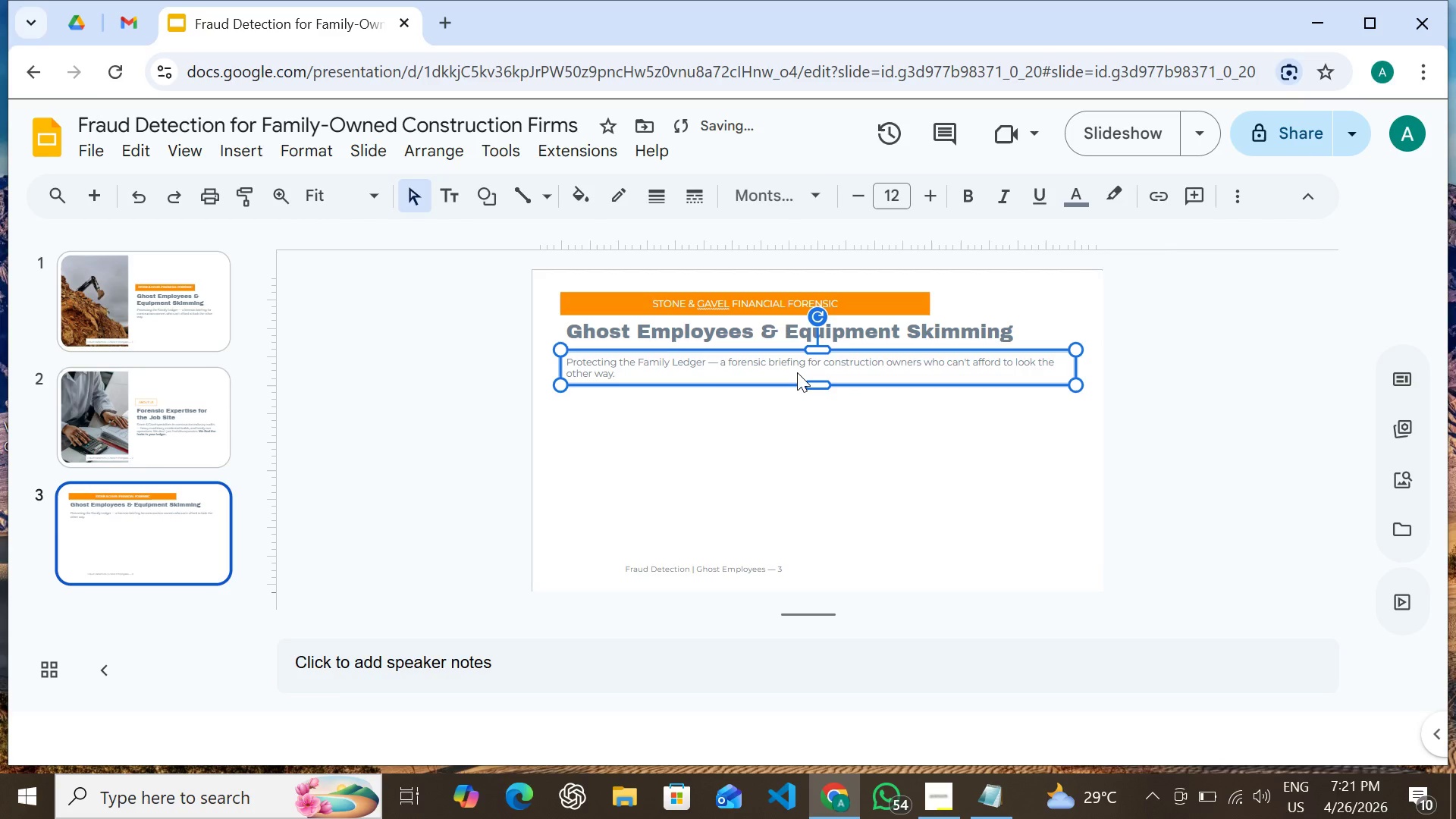 
key(Shift+ArrowUp)
 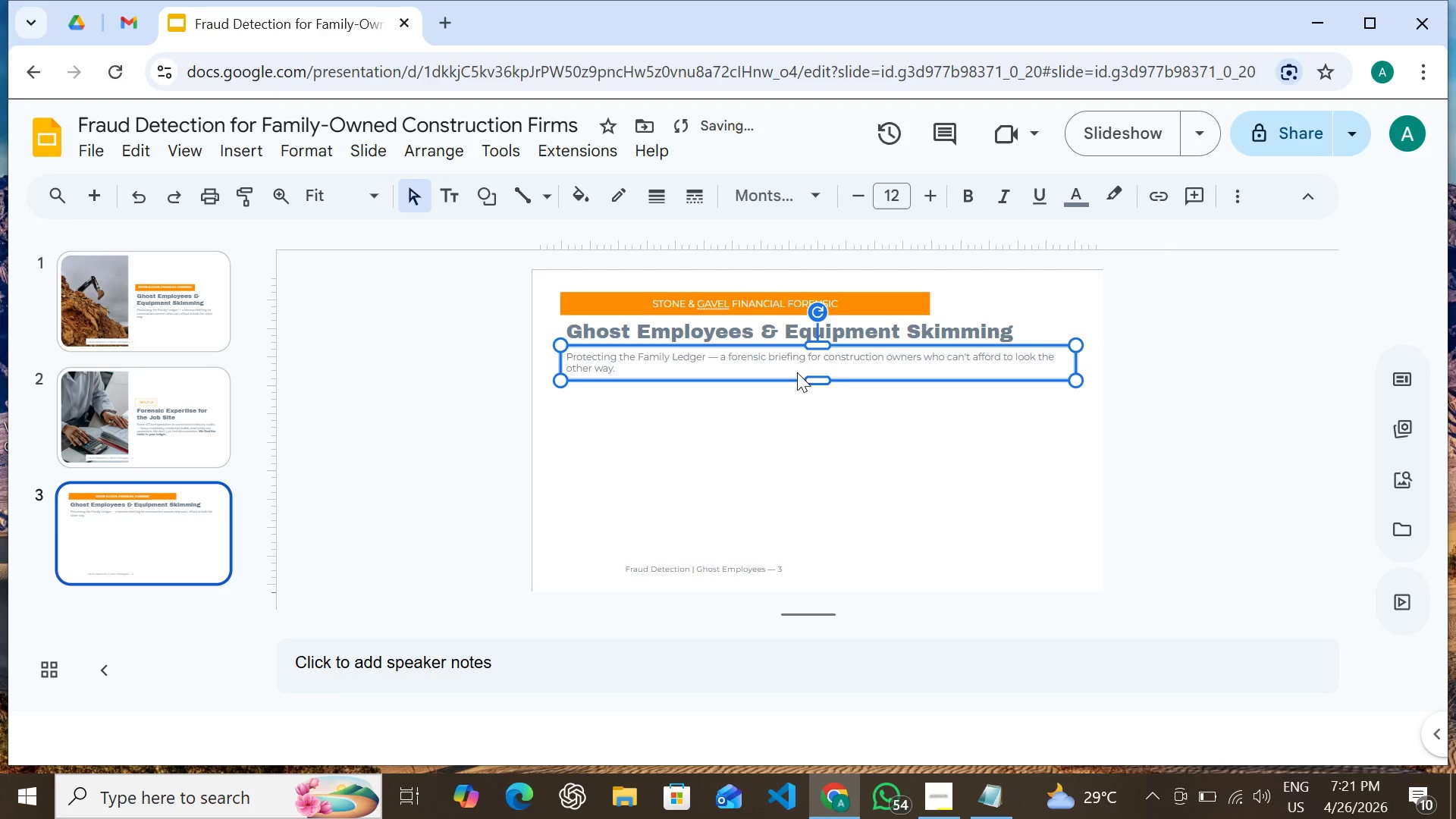 
key(Shift+ArrowUp)
 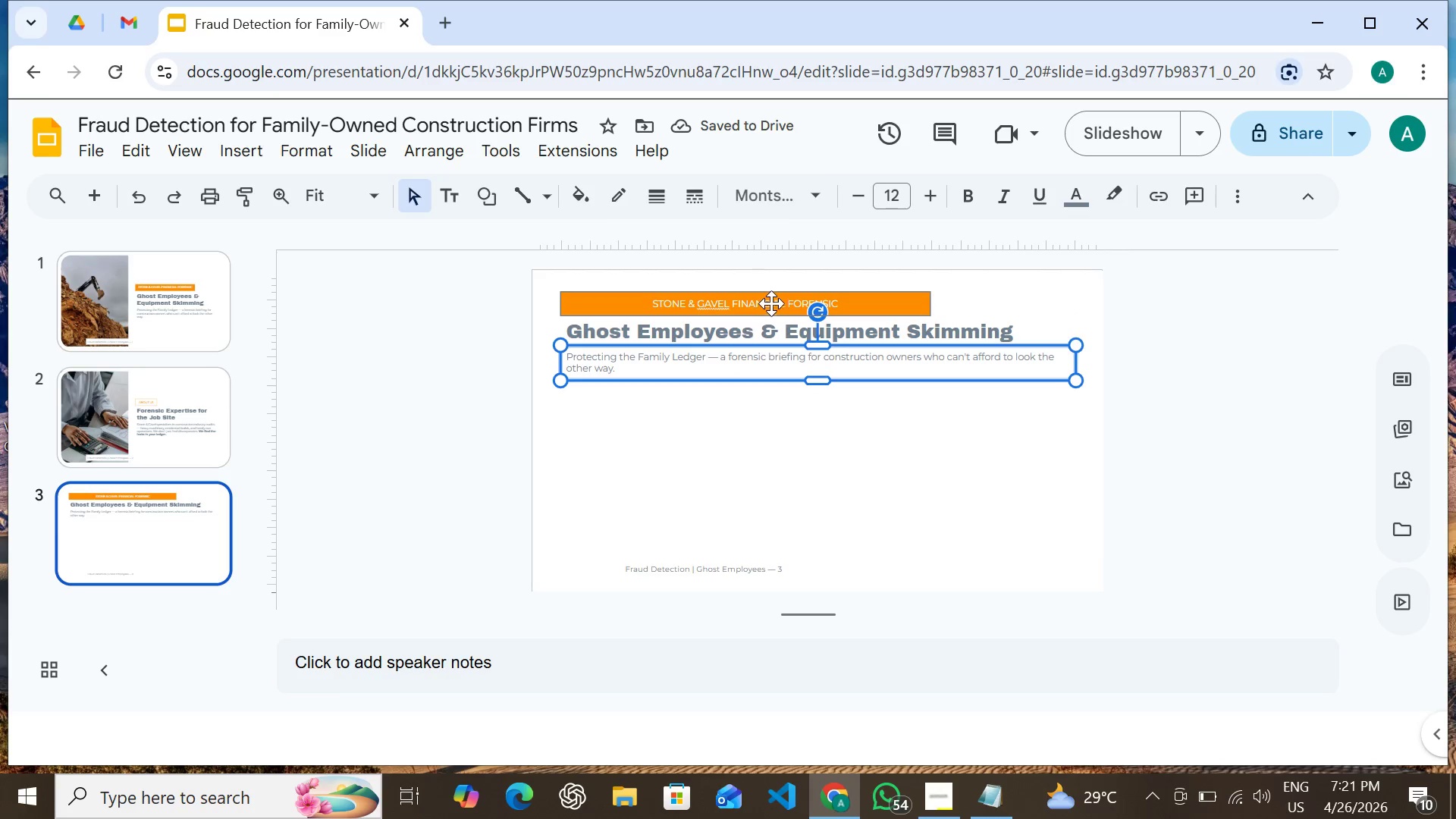 
left_click([774, 298])
 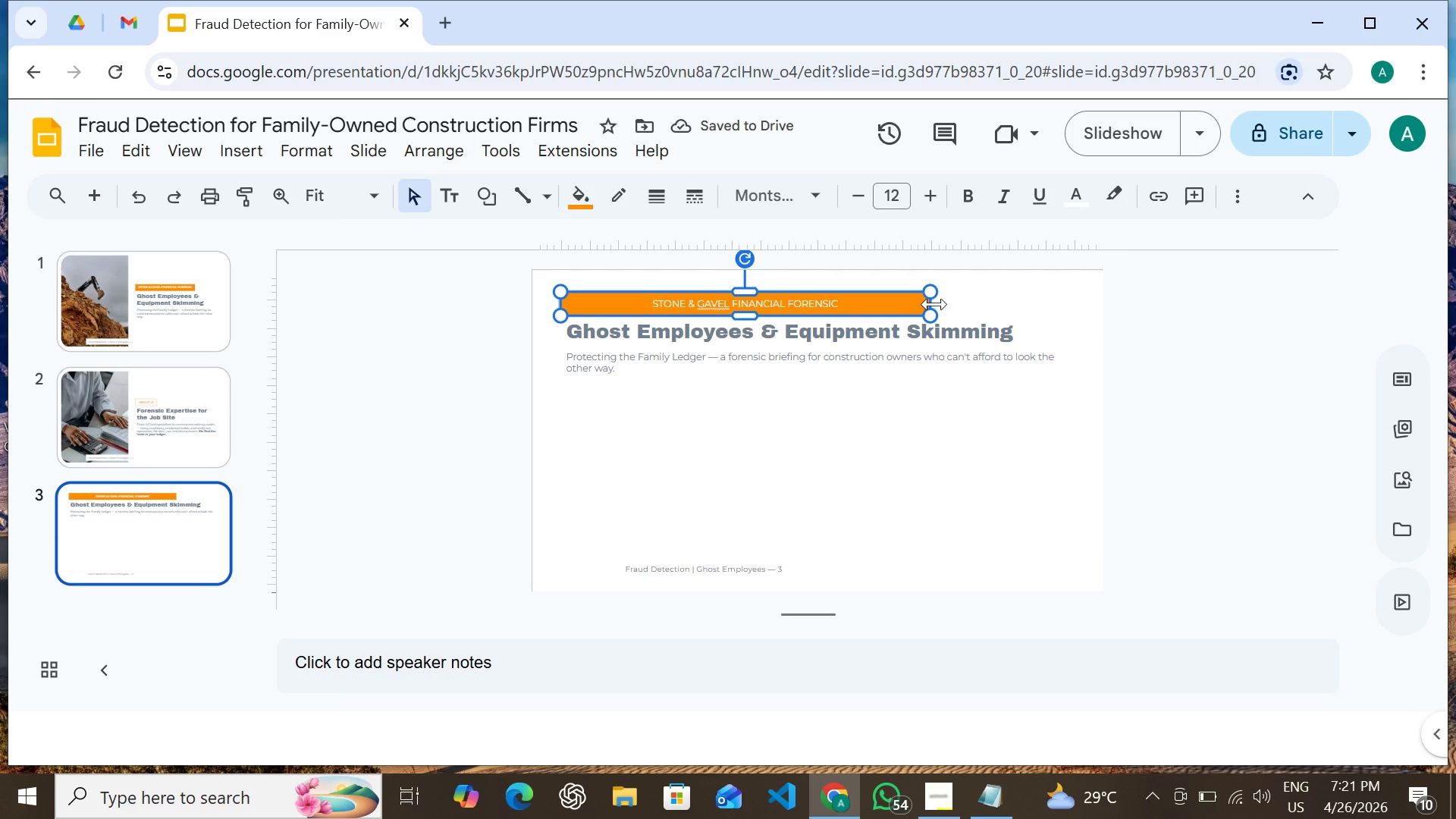 
left_click_drag(start_coordinate=[934, 304], to_coordinate=[921, 302])
 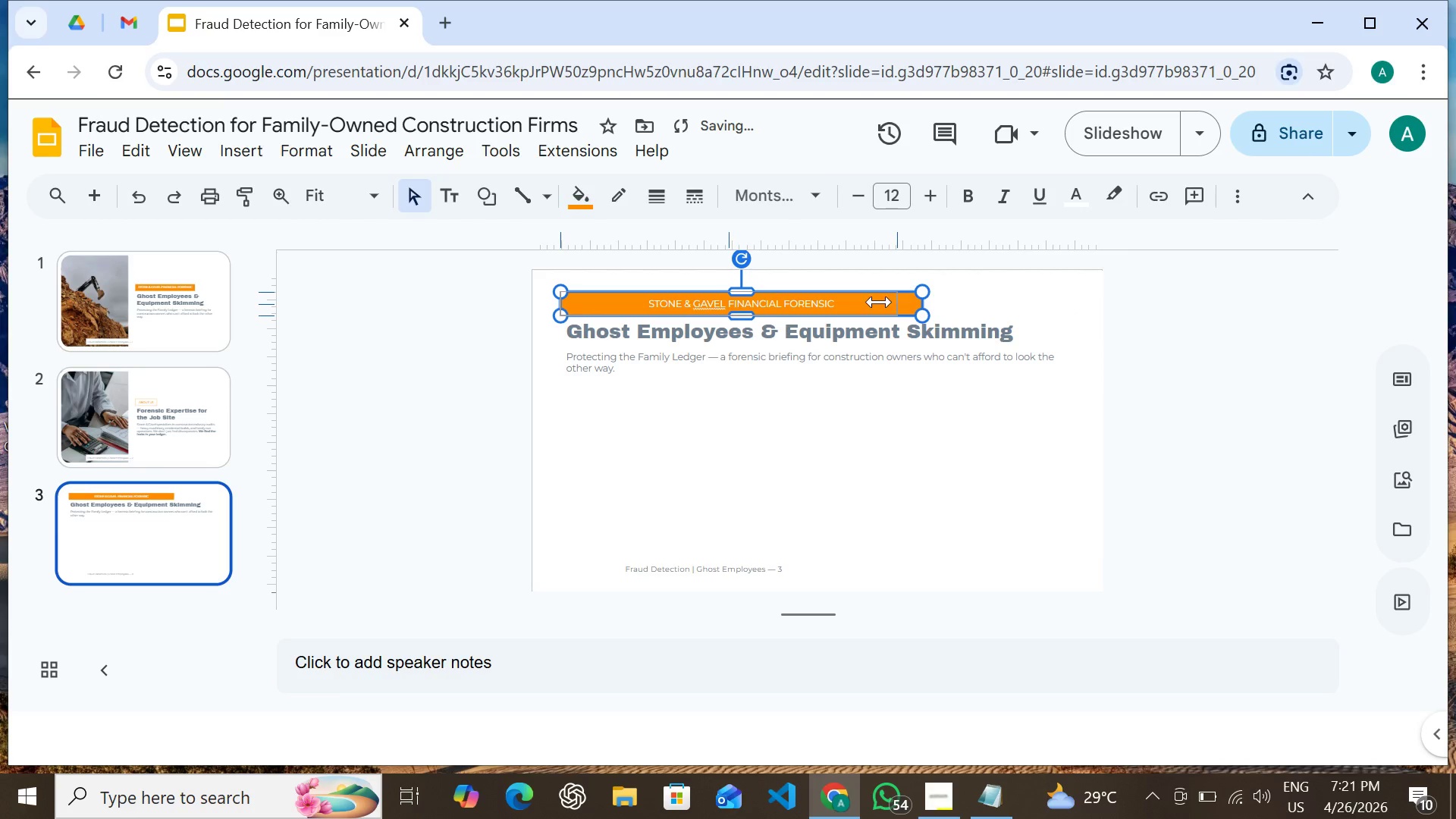 
left_click_drag(start_coordinate=[918, 302], to_coordinate=[708, 297])
 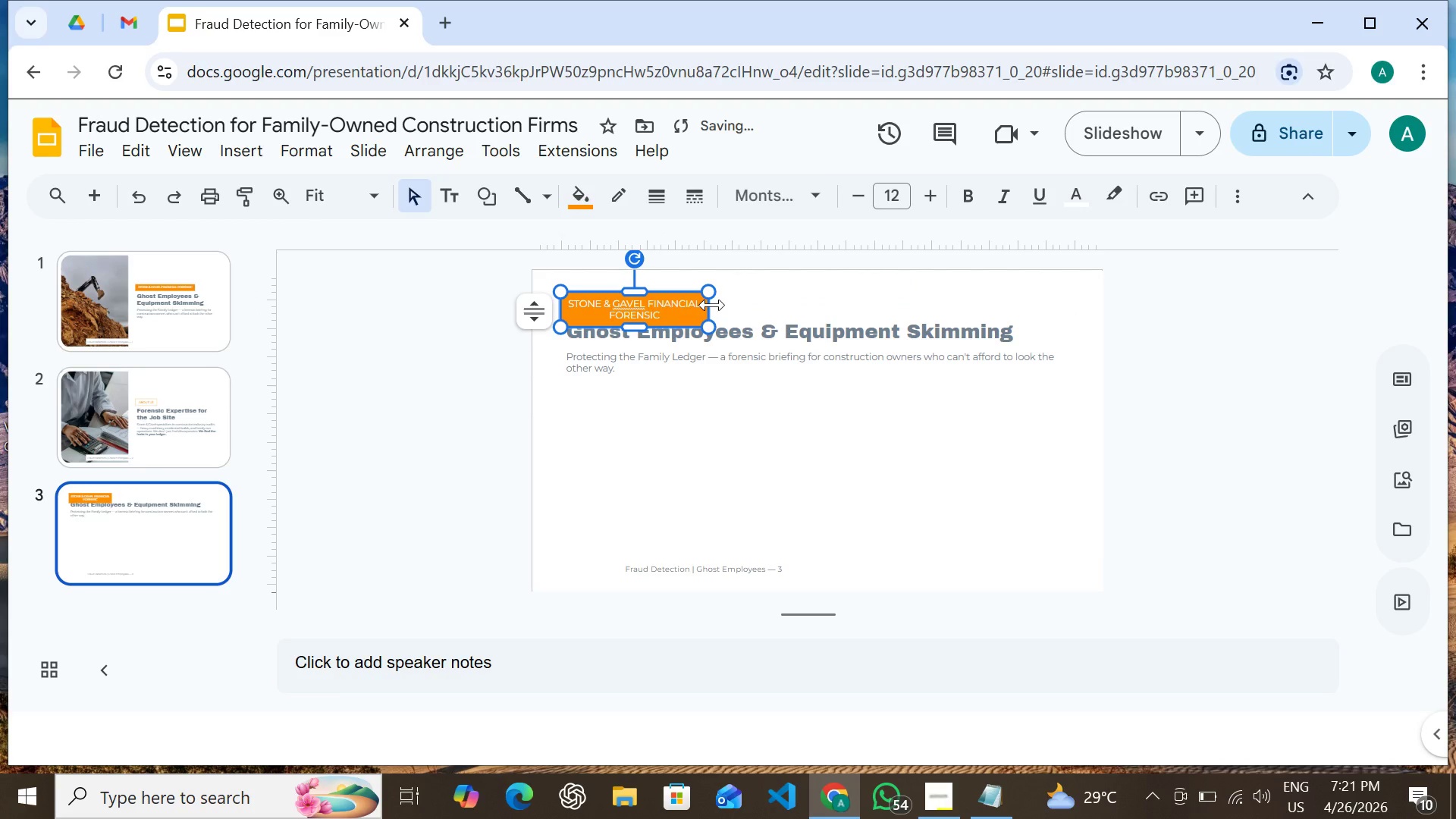 
left_click_drag(start_coordinate=[712, 305], to_coordinate=[693, 306])
 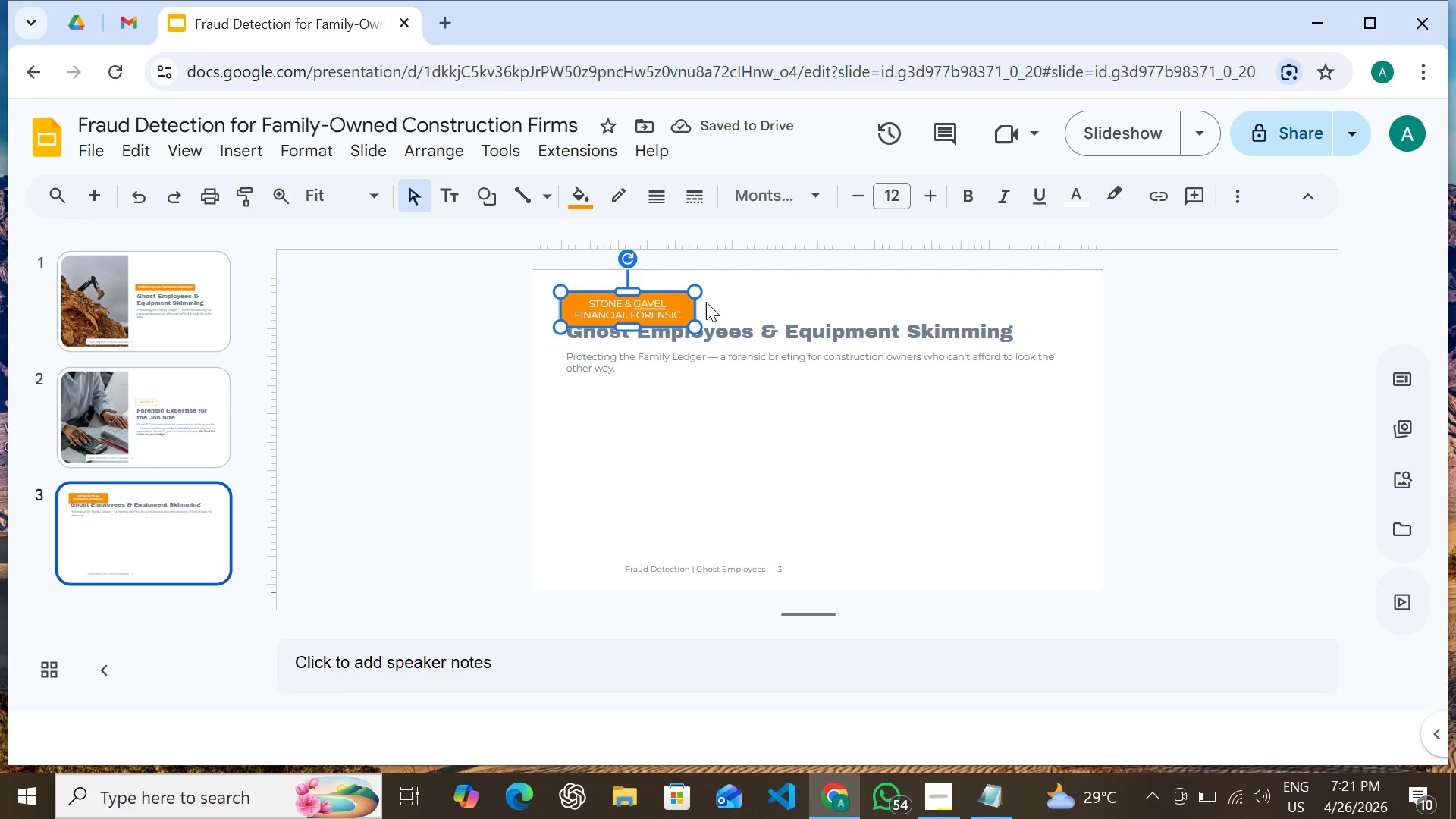 
double_click([679, 314])
 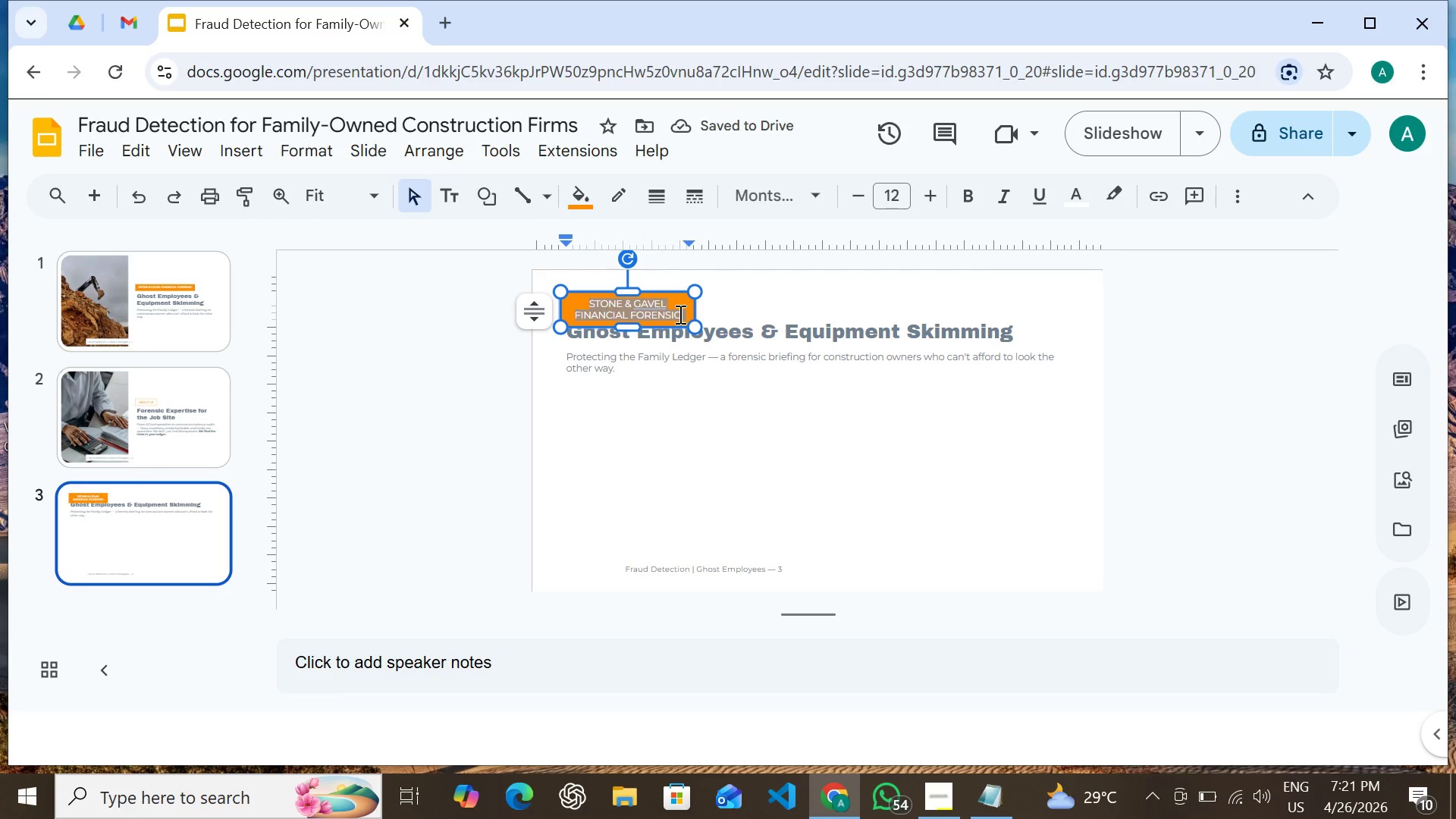 
triple_click([679, 314])
 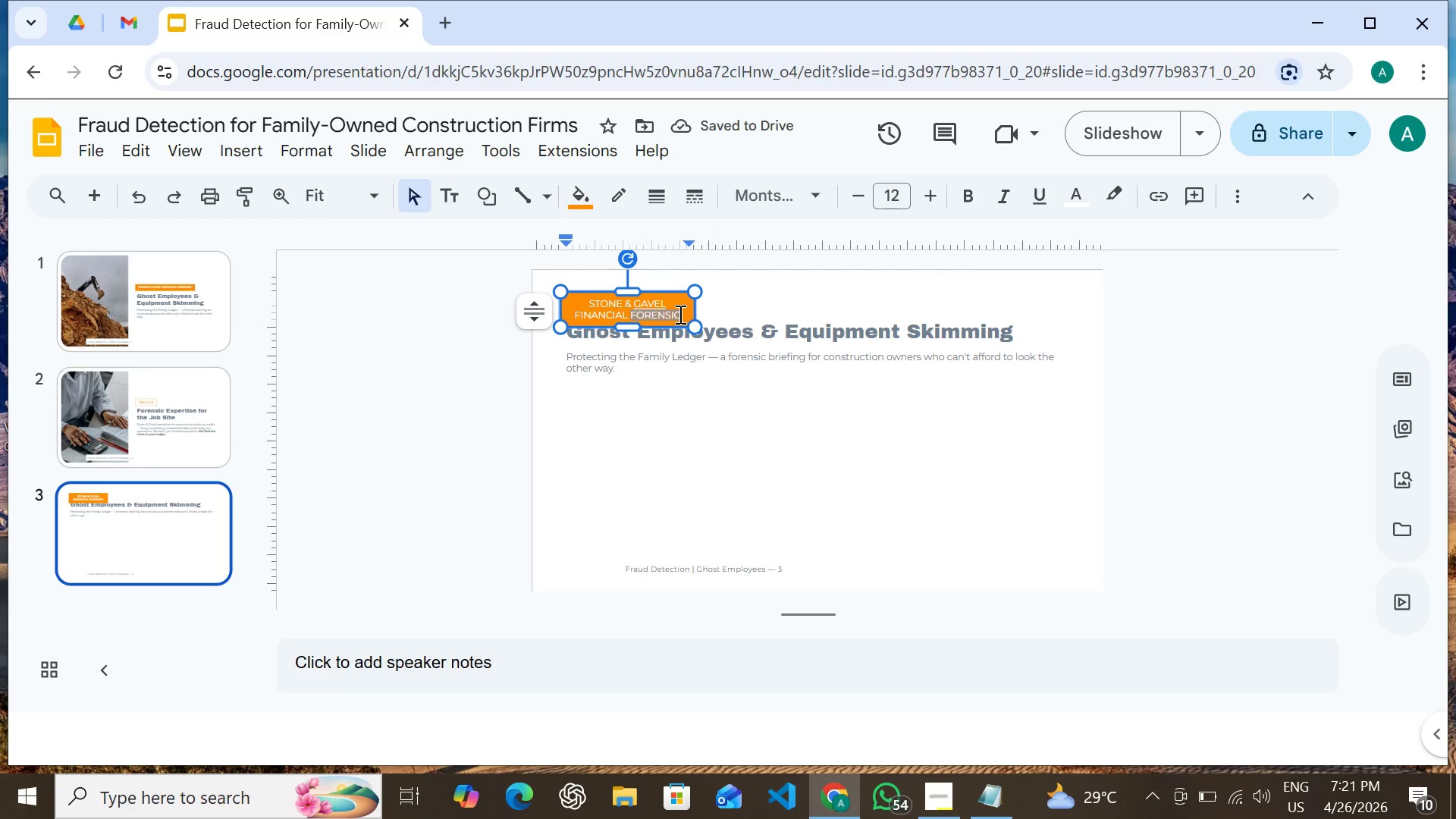 
triple_click([679, 314])
 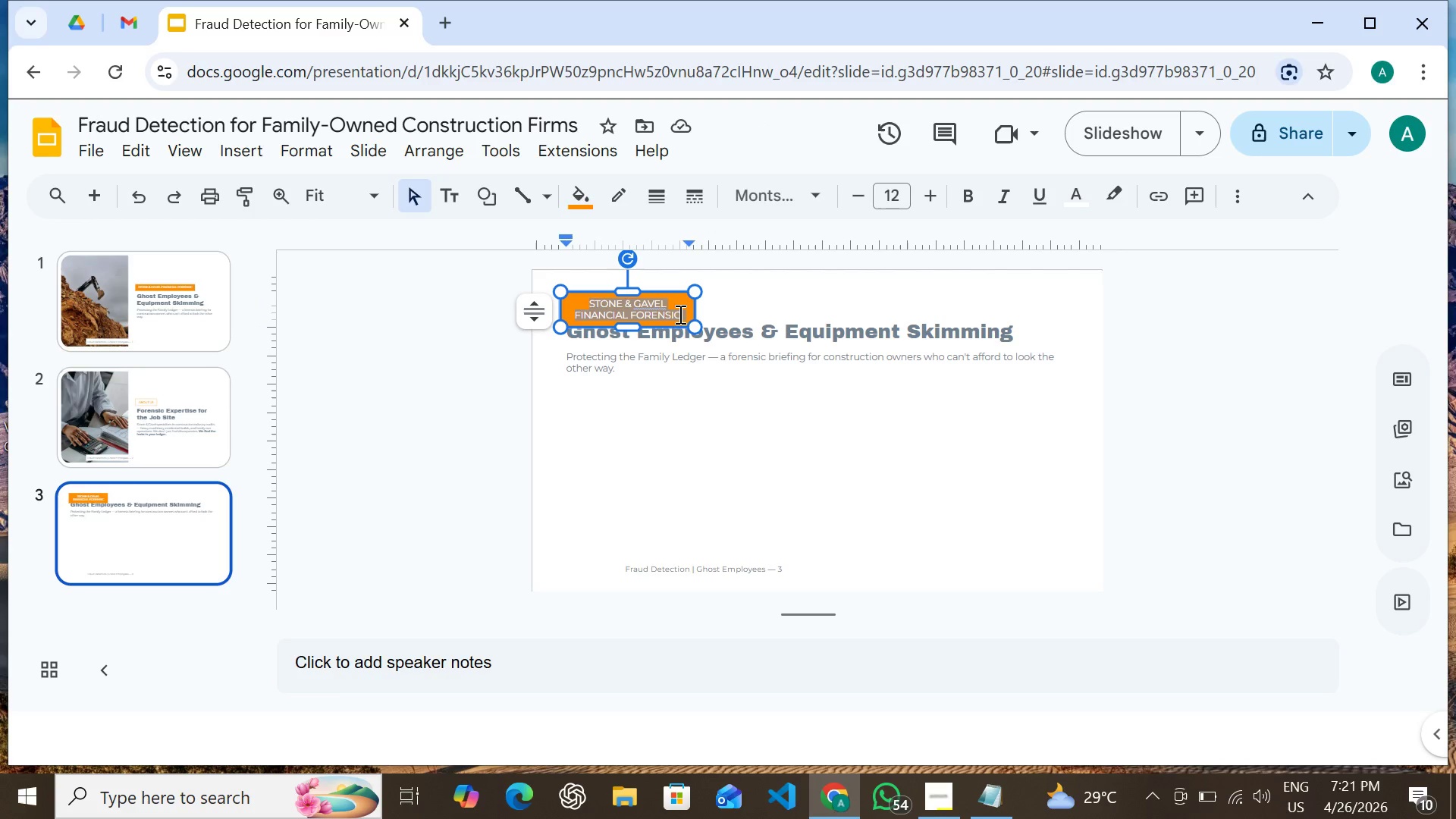 
triple_click([679, 314])
 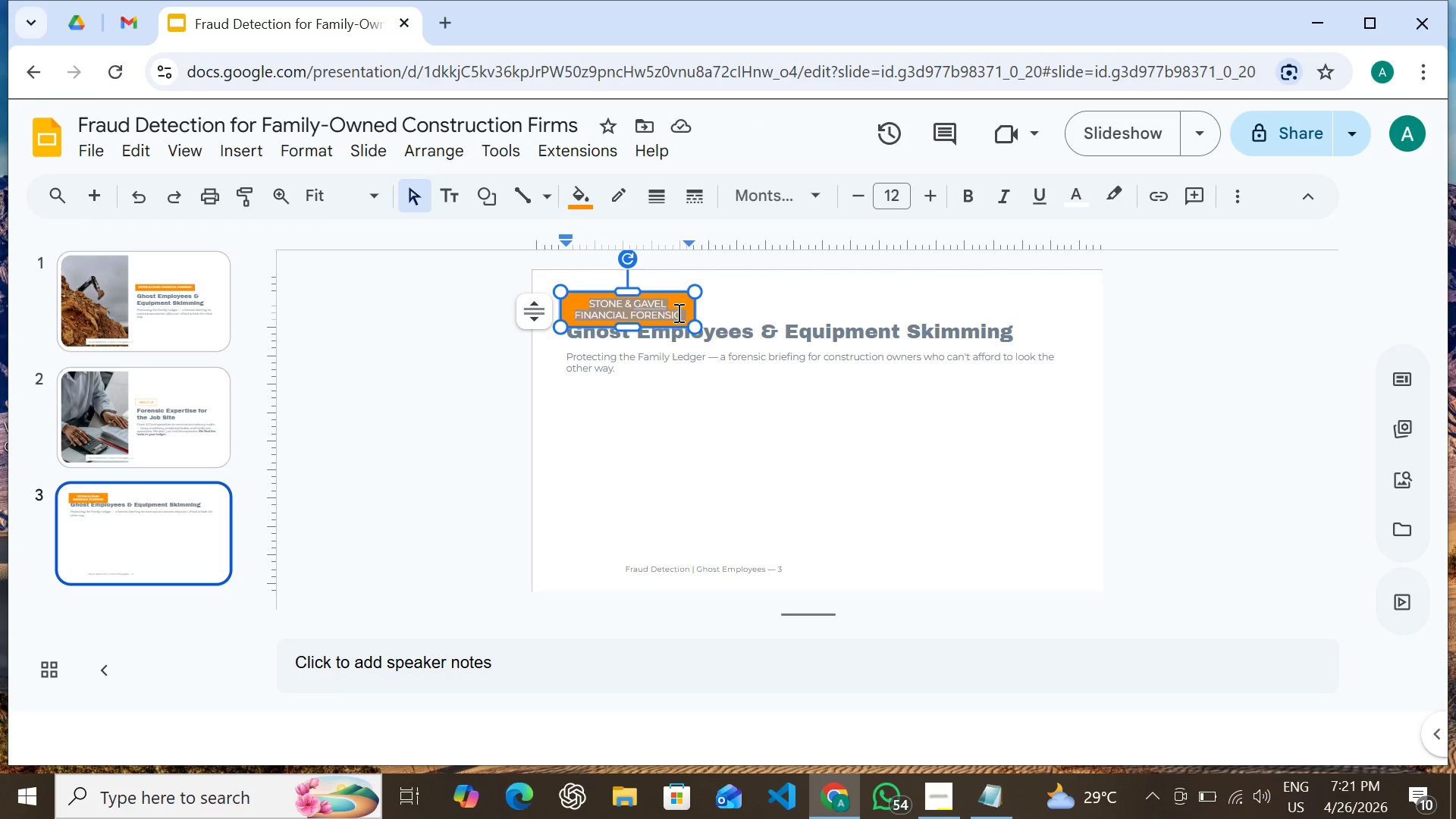 
type(THE ROOT CAUSE)
 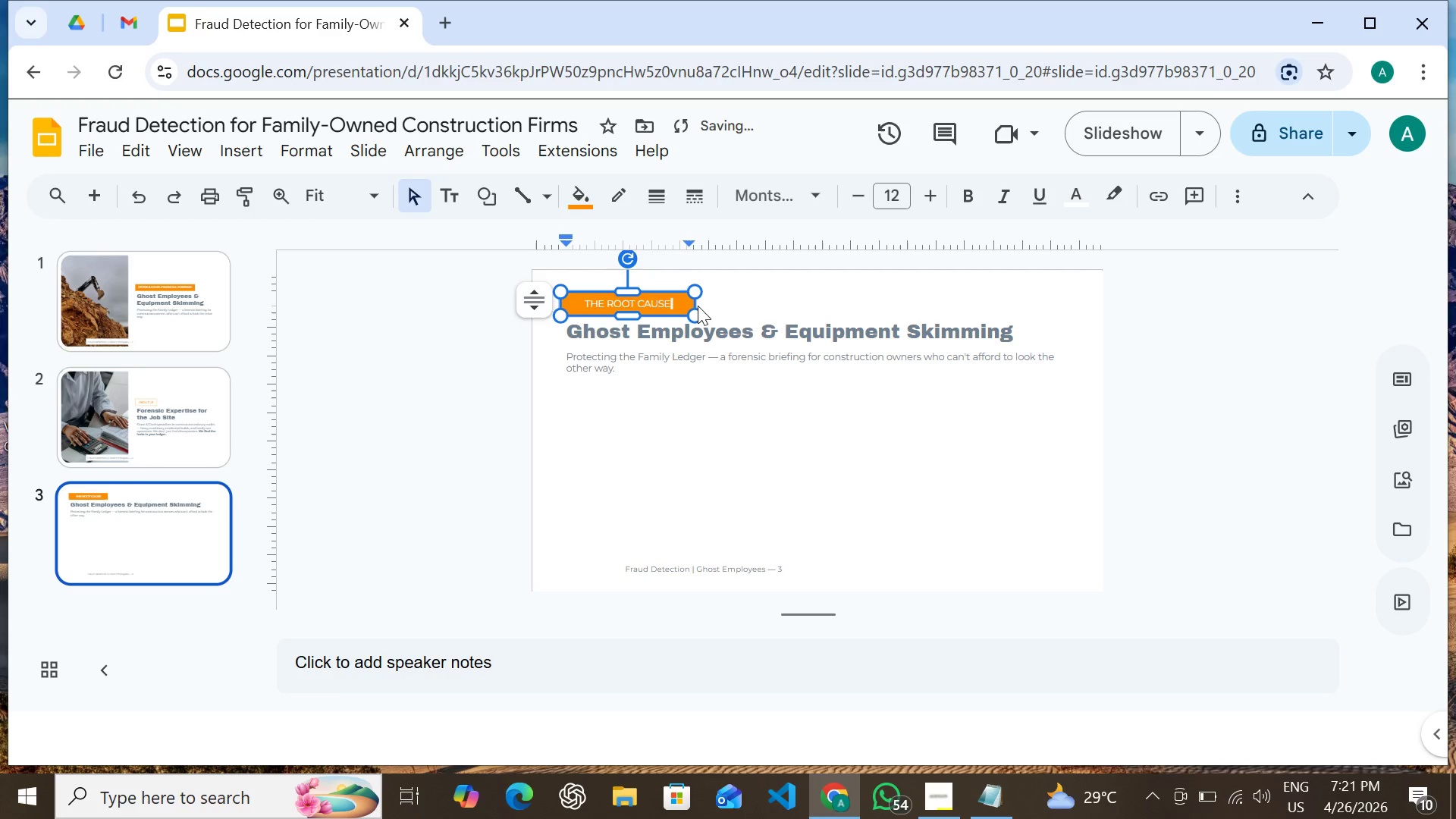 
left_click_drag(start_coordinate=[695, 305], to_coordinate=[686, 305])
 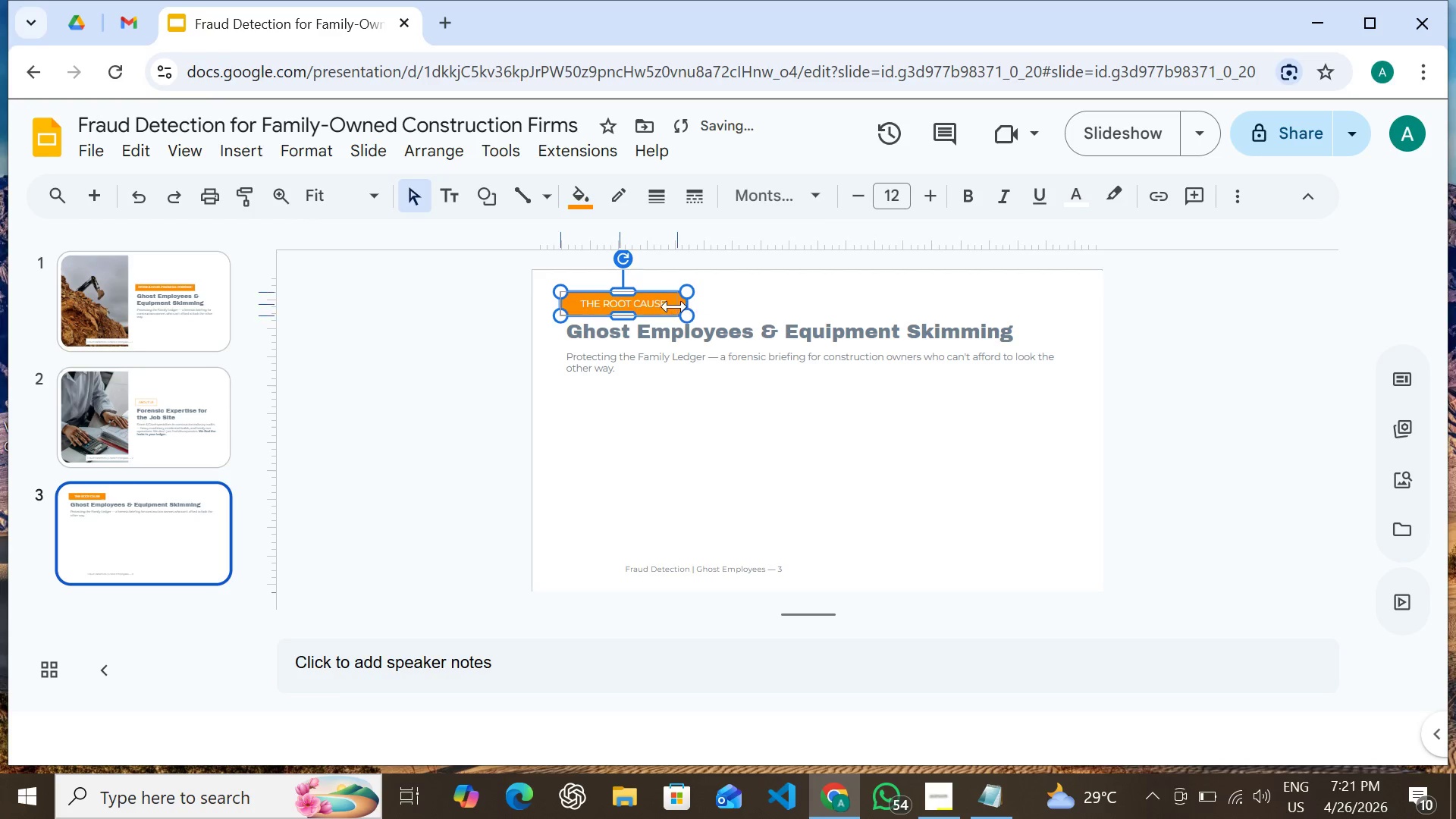 
left_click_drag(start_coordinate=[685, 305], to_coordinate=[663, 309])
 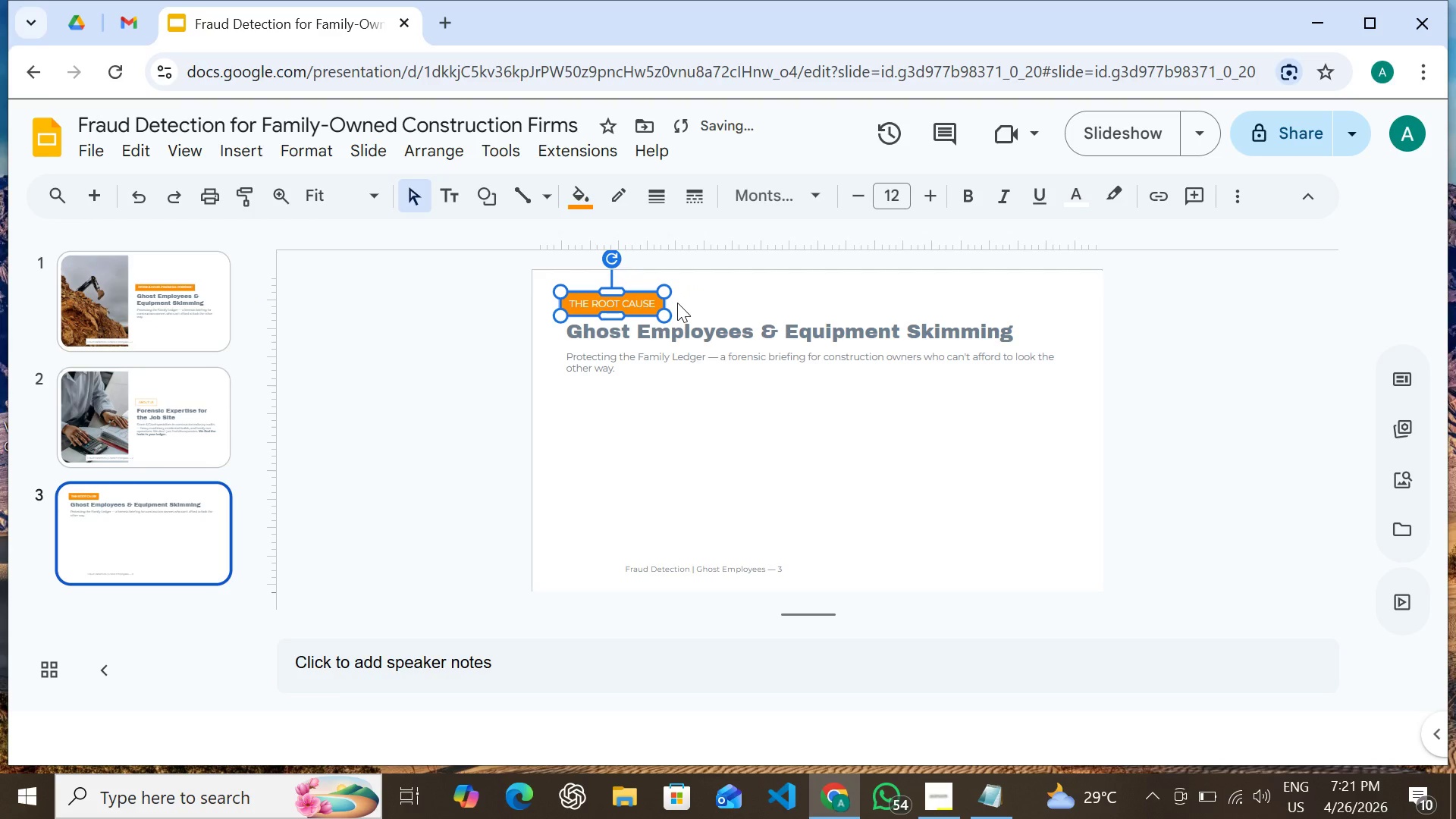 
left_click([677, 303])
 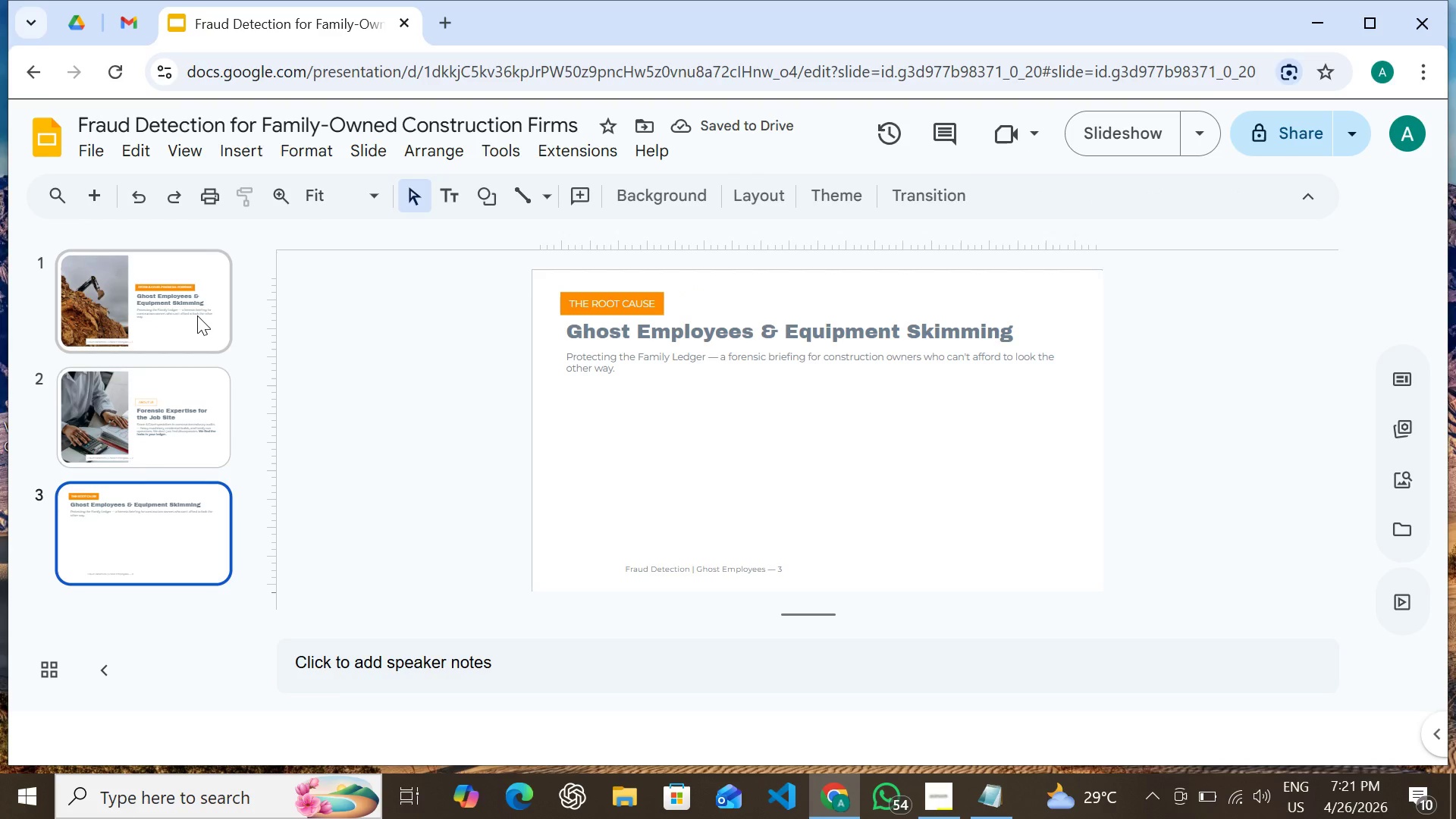 
left_click([197, 315])
 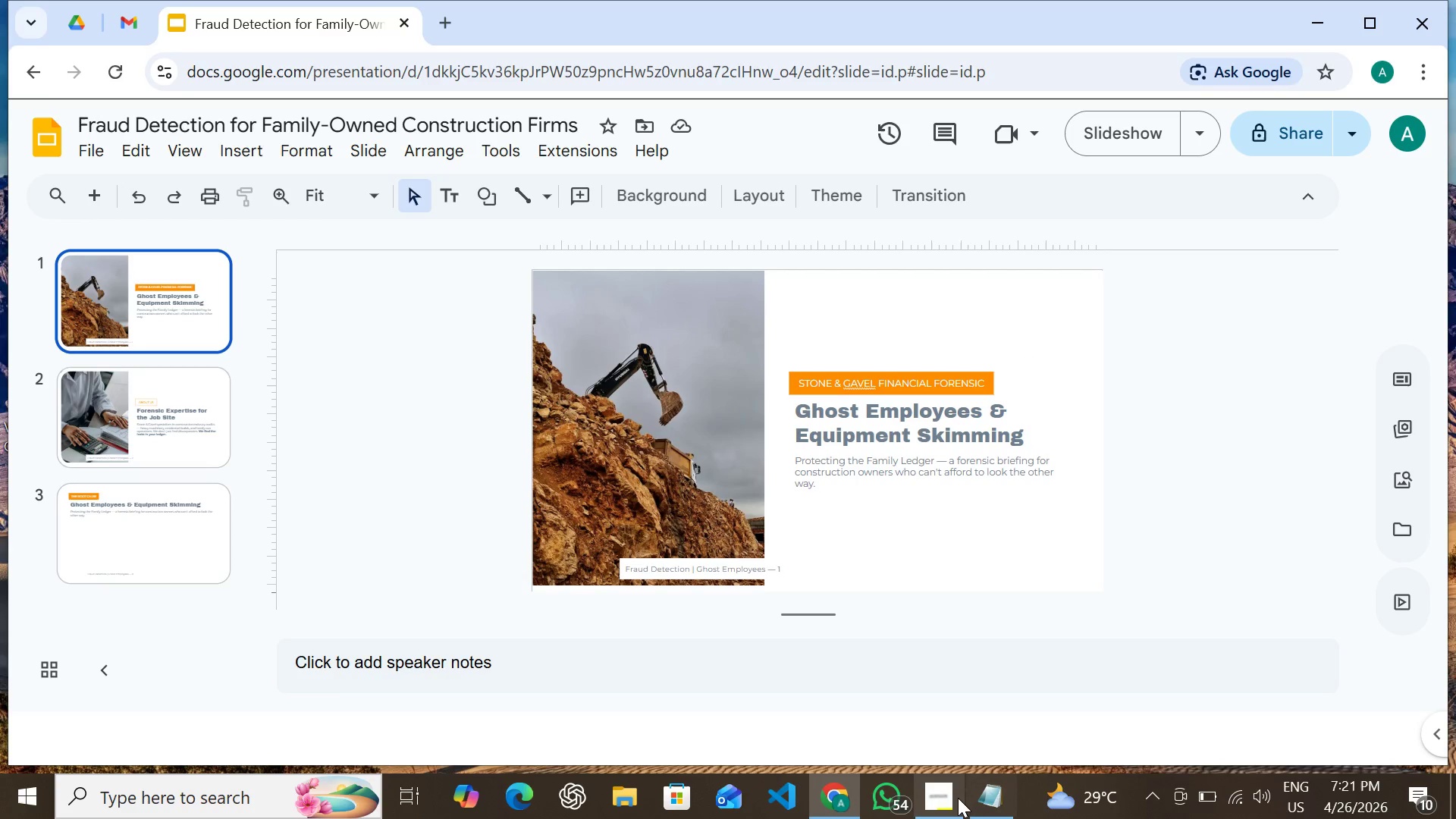 
left_click([955, 798])